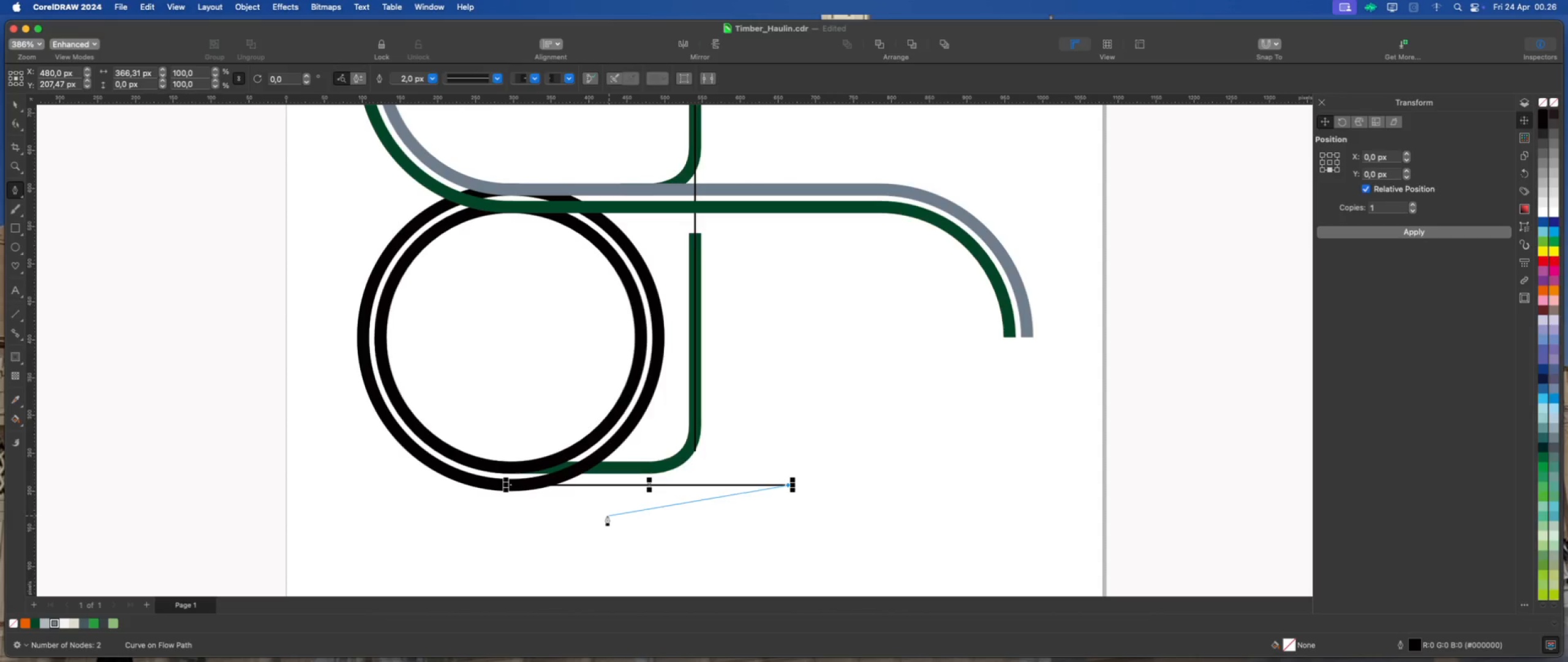 
key(Escape)
 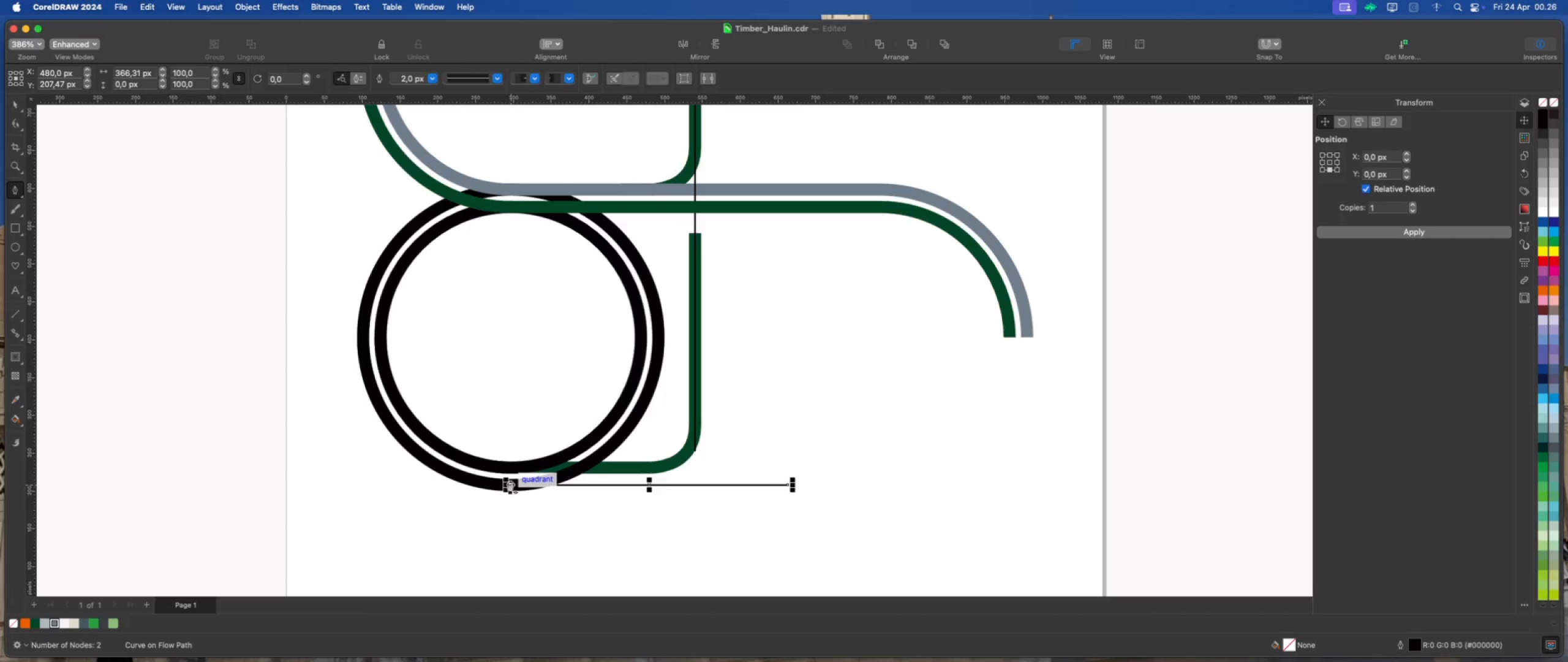 
left_click([510, 484])
 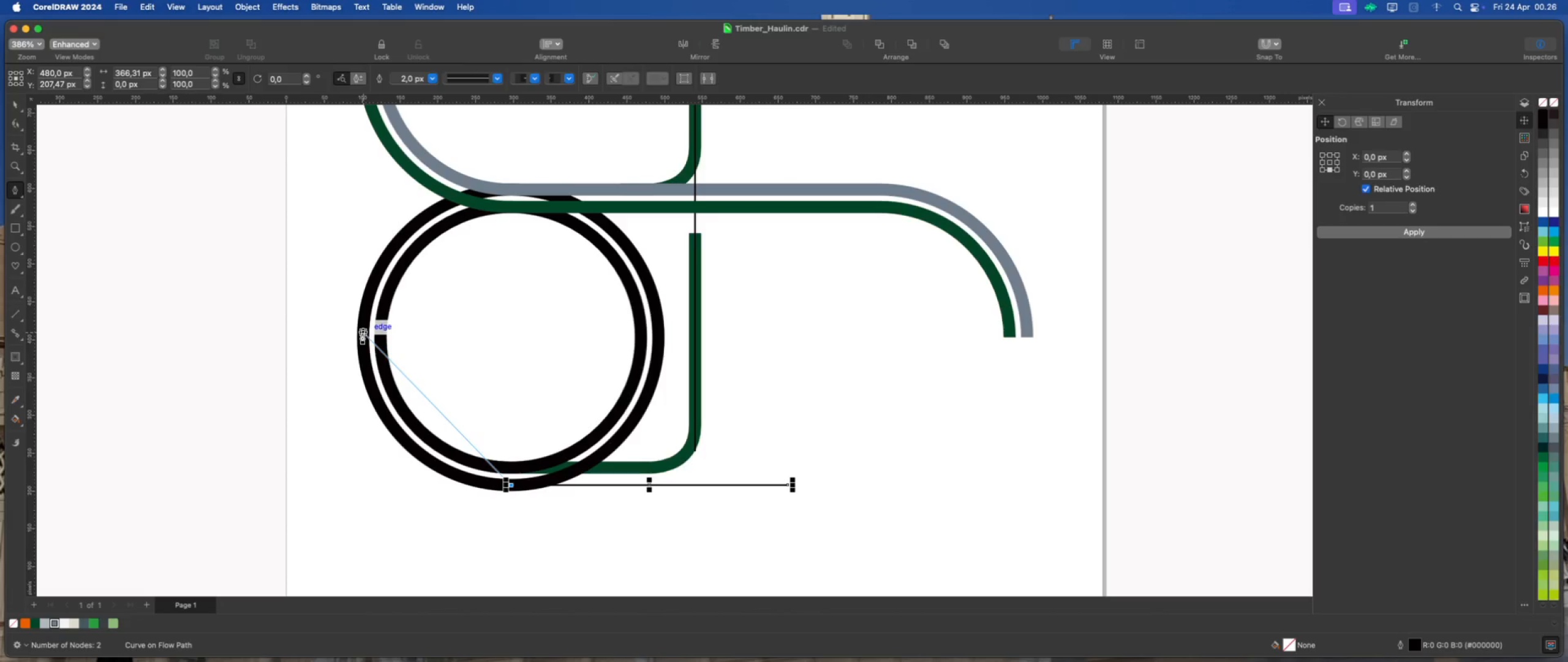 
left_click_drag(start_coordinate=[361, 335], to_coordinate=[352, 197])
 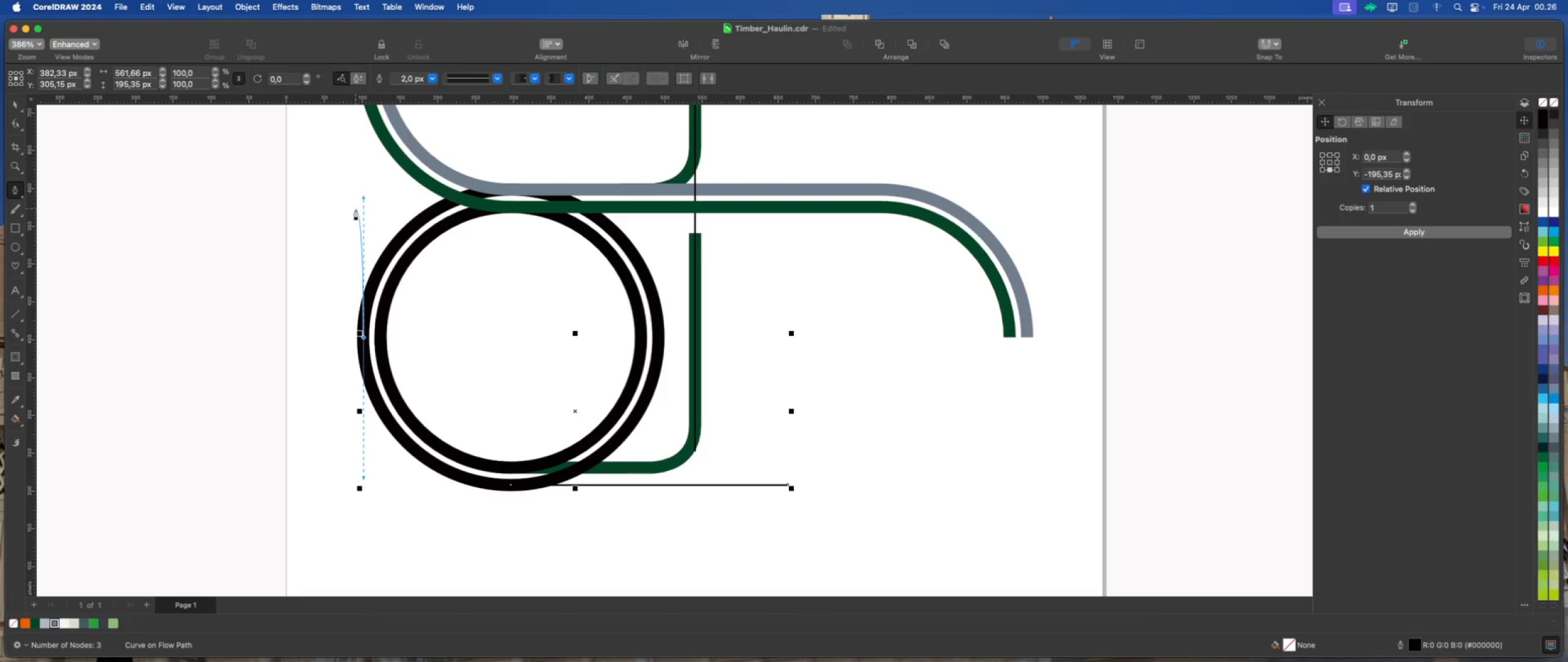 
hold_key(key=ShiftLeft, duration=3.09)
 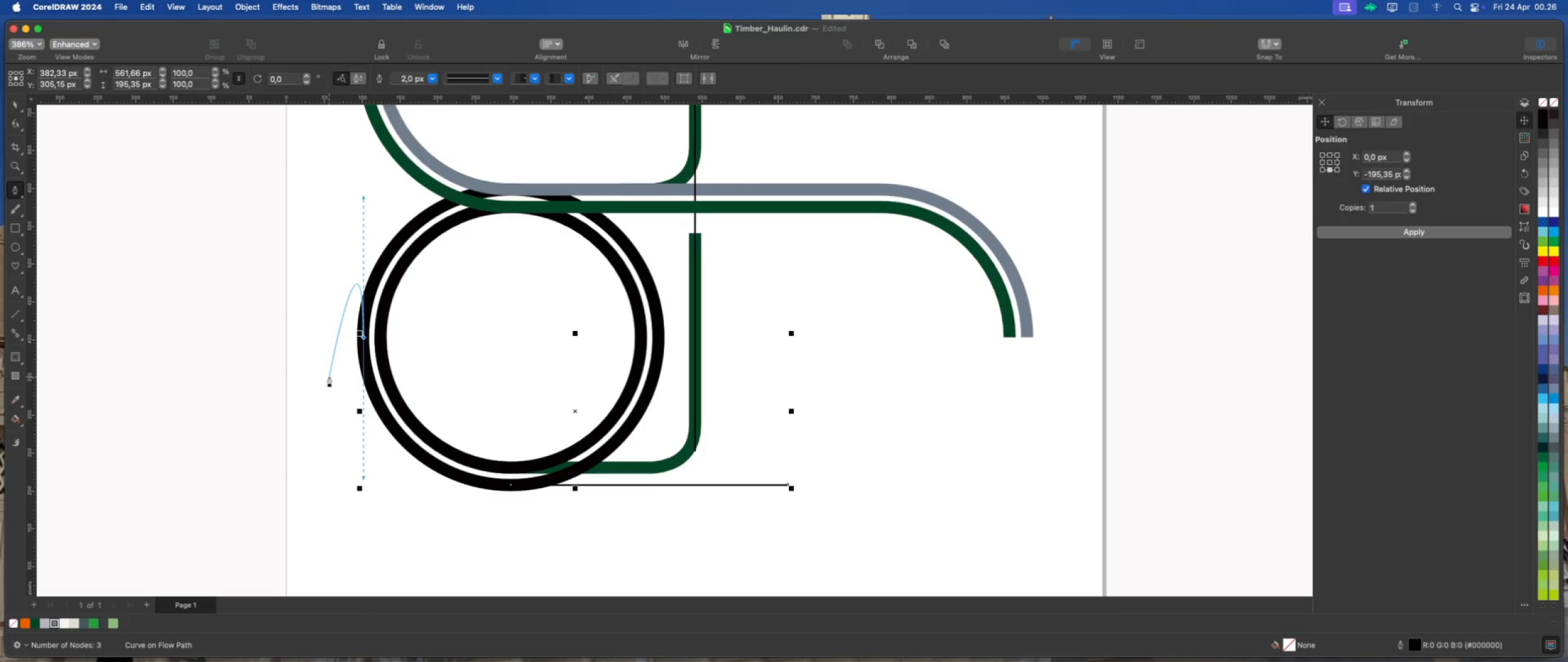 
key(Escape)
 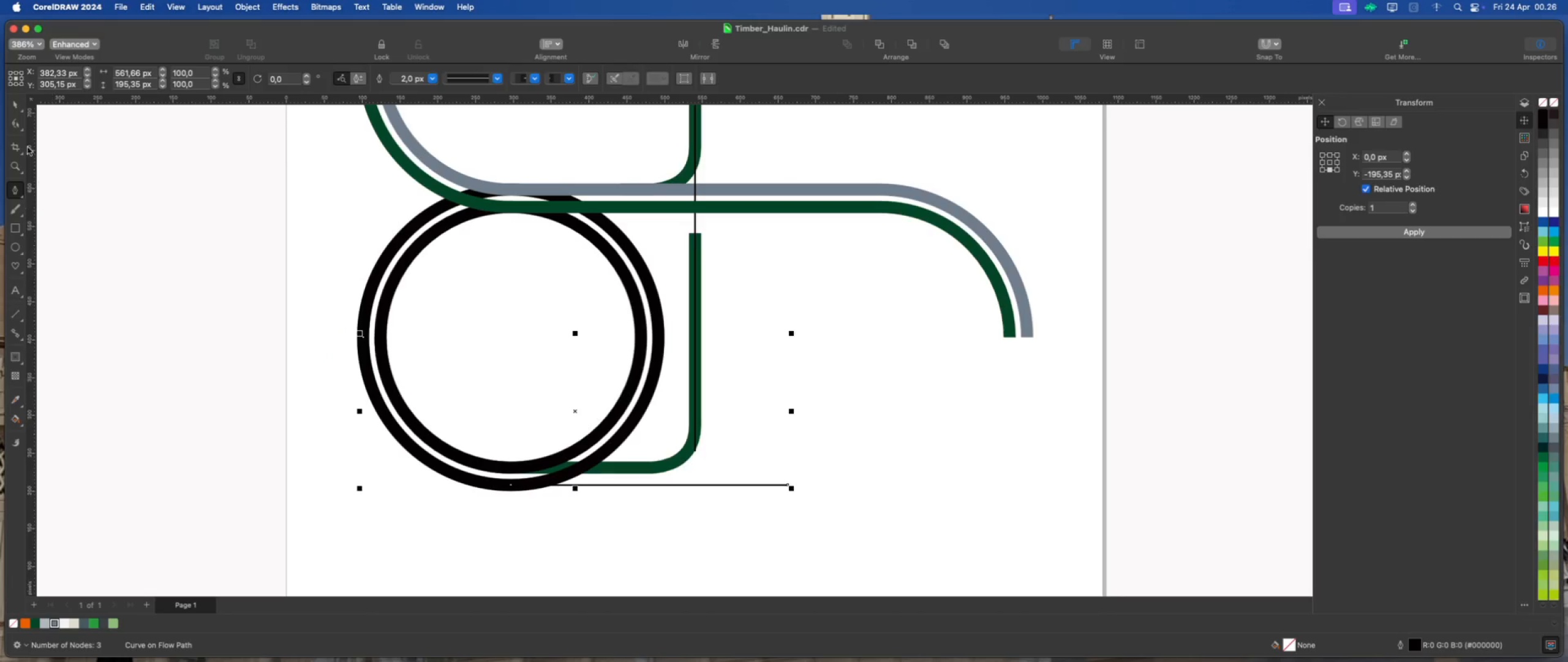 
left_click([17, 122])
 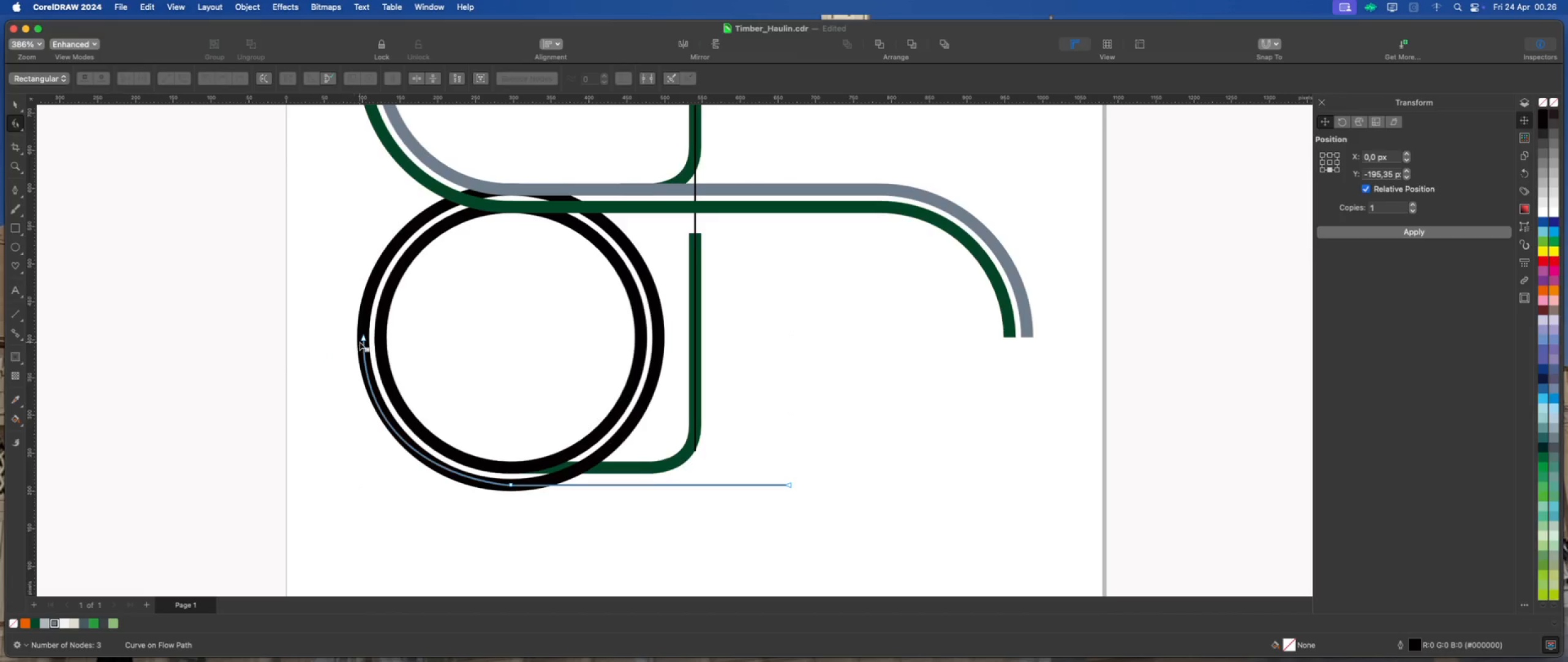 
left_click([360, 339])
 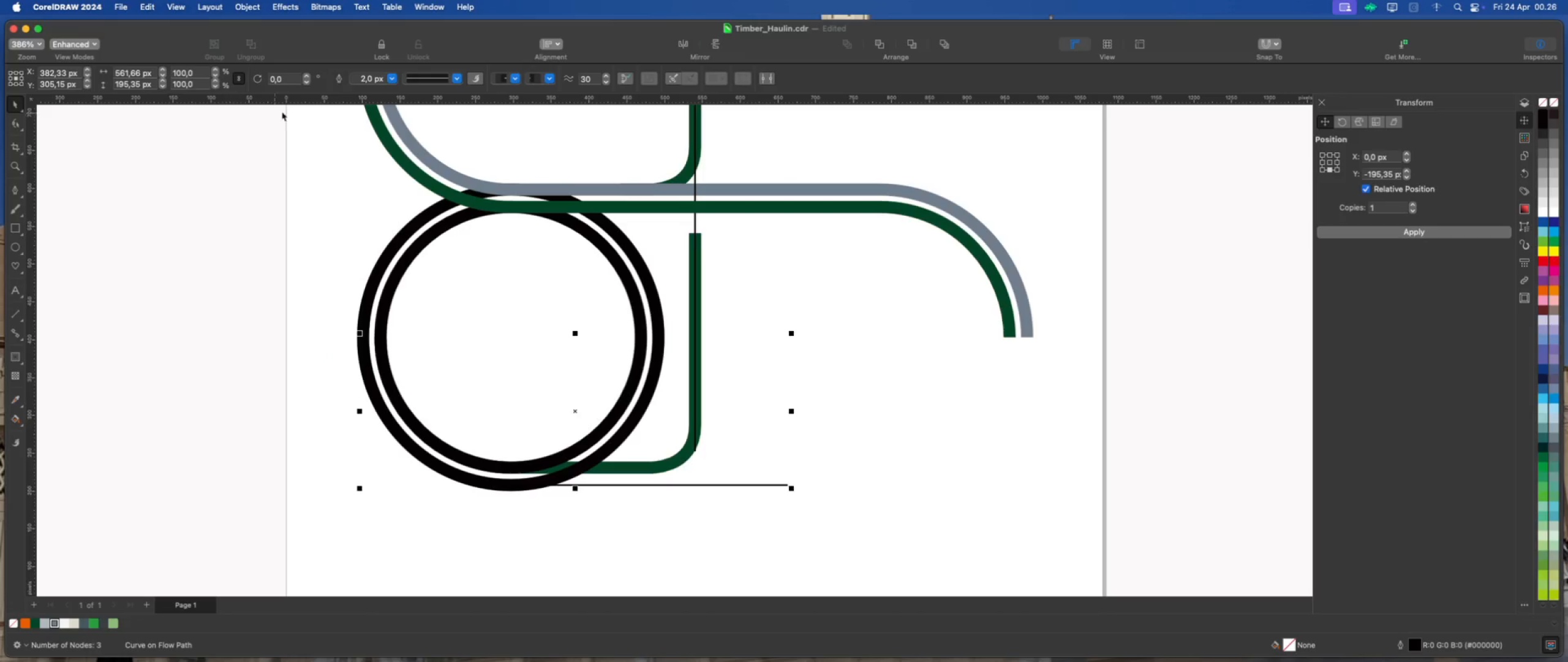 
left_click([391, 79])
 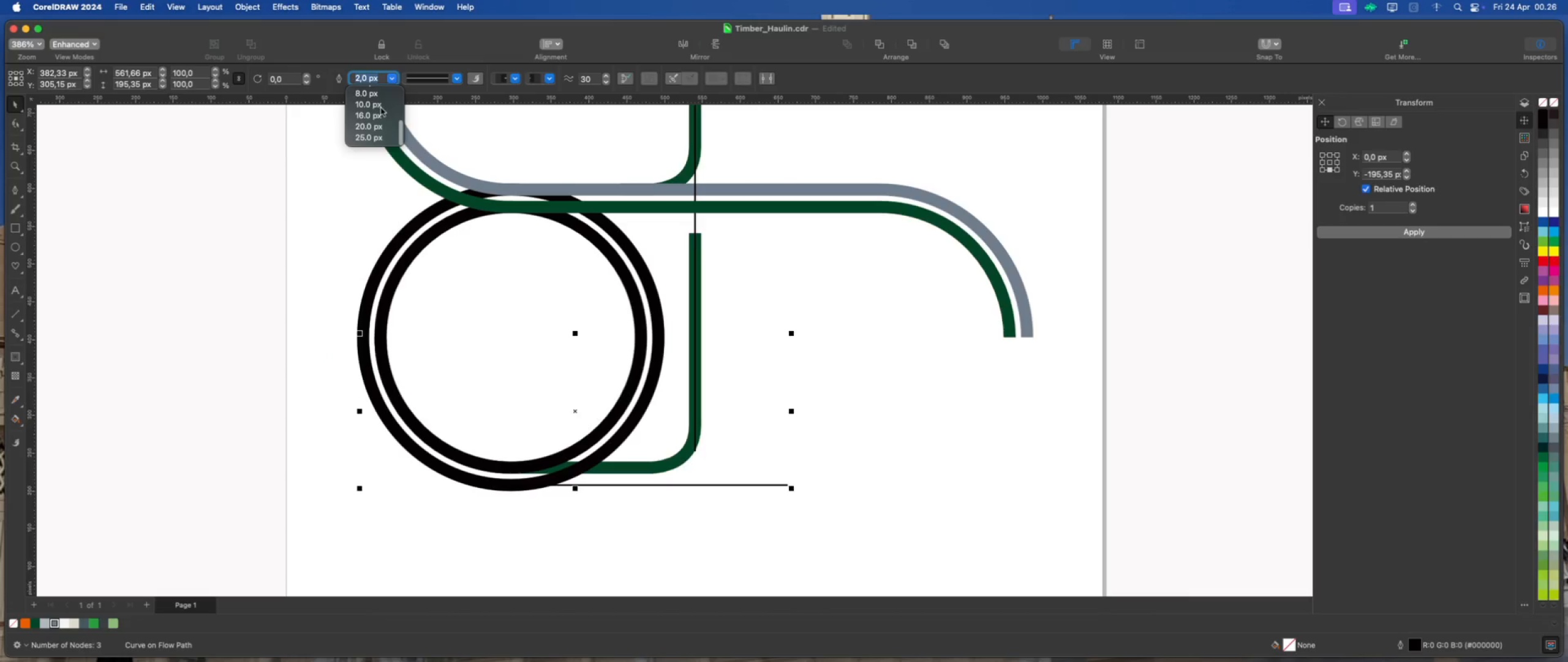 
left_click([372, 116])
 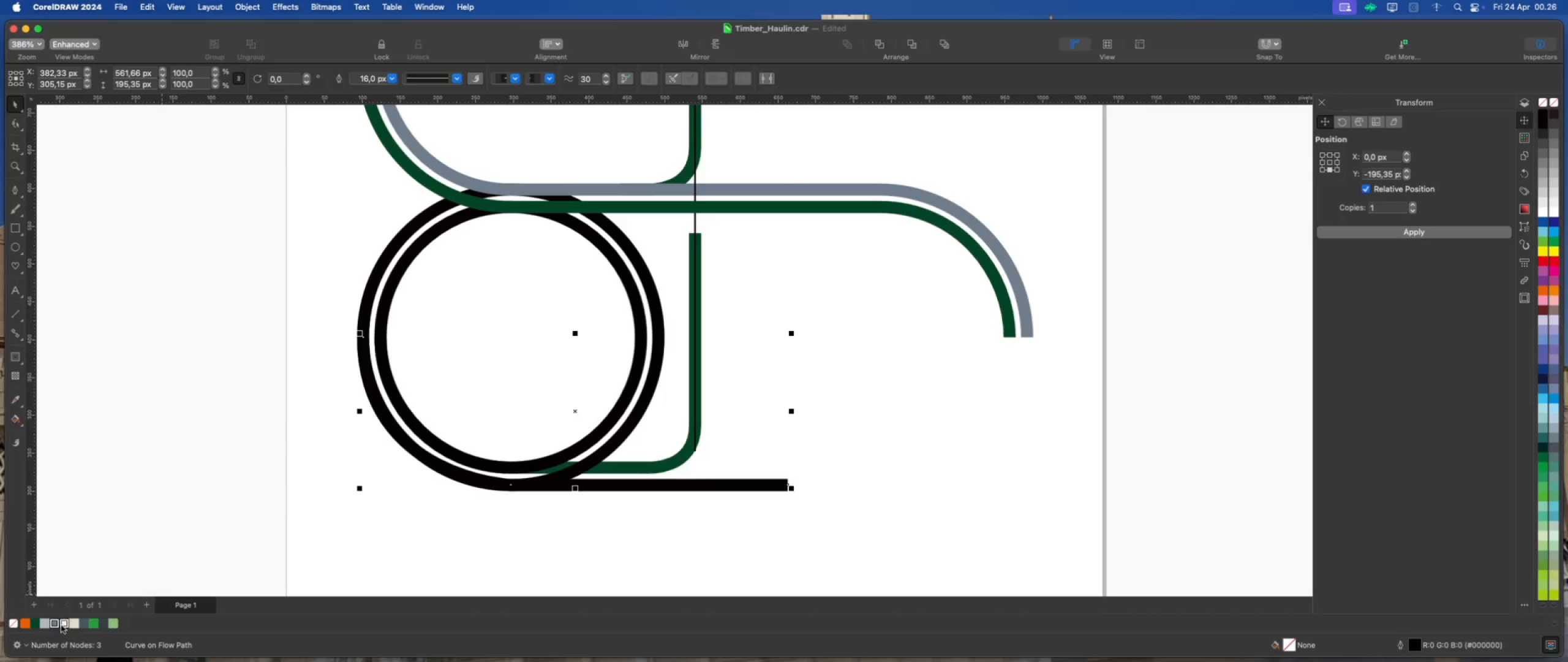 
right_click([53, 620])
 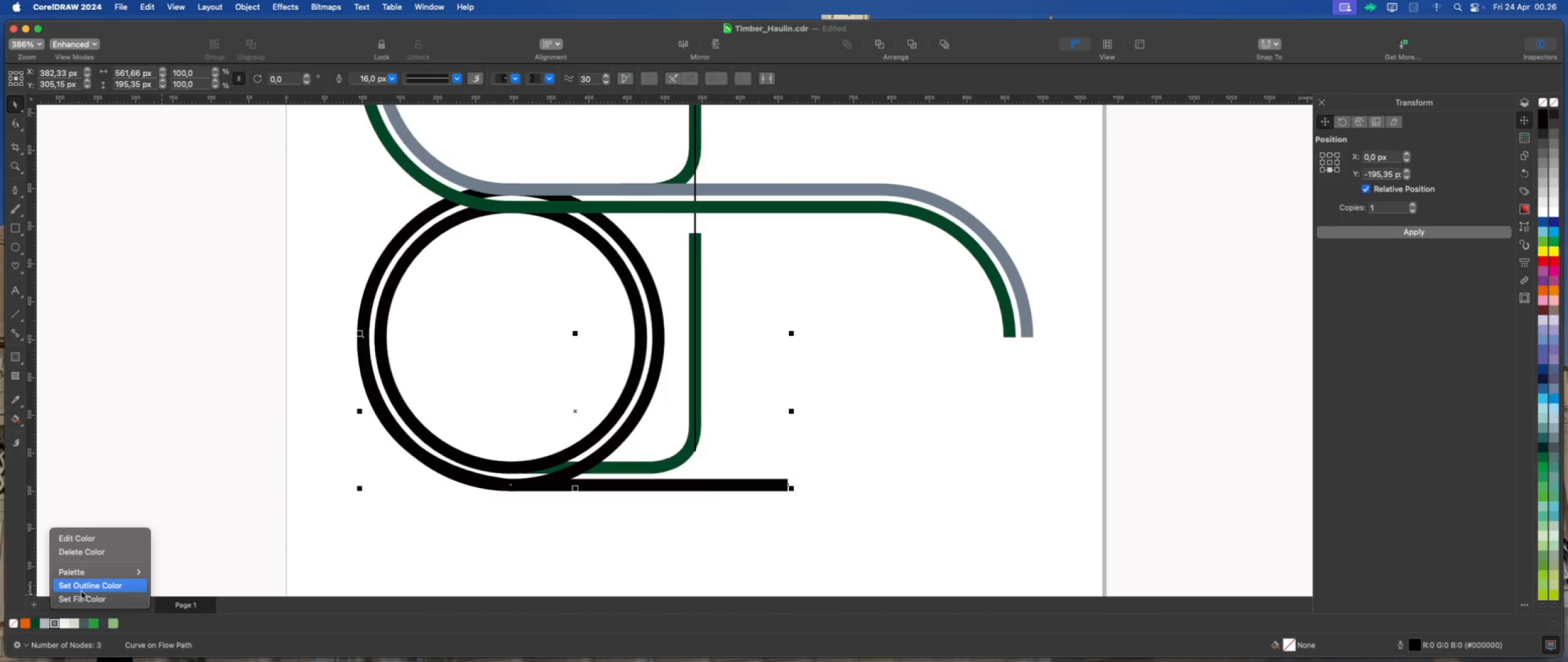 
left_click([84, 587])
 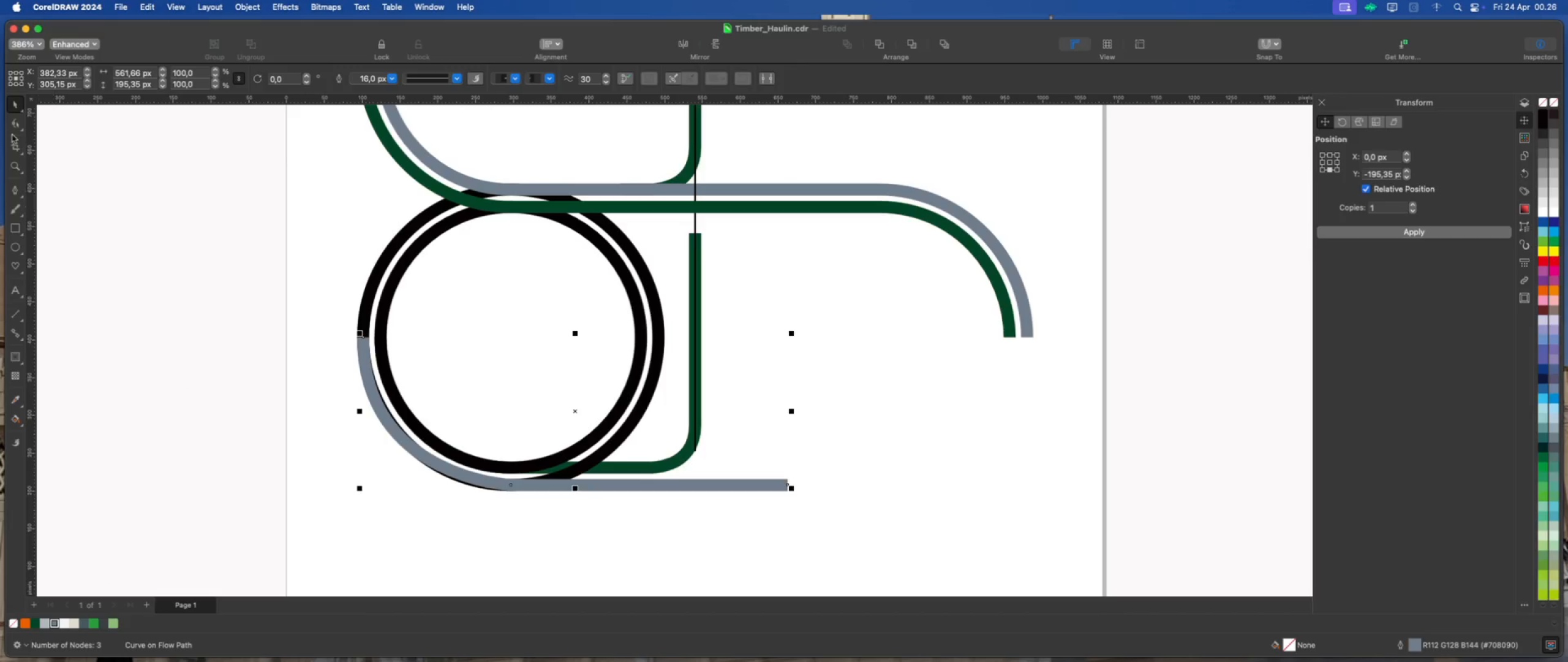 
left_click([12, 122])
 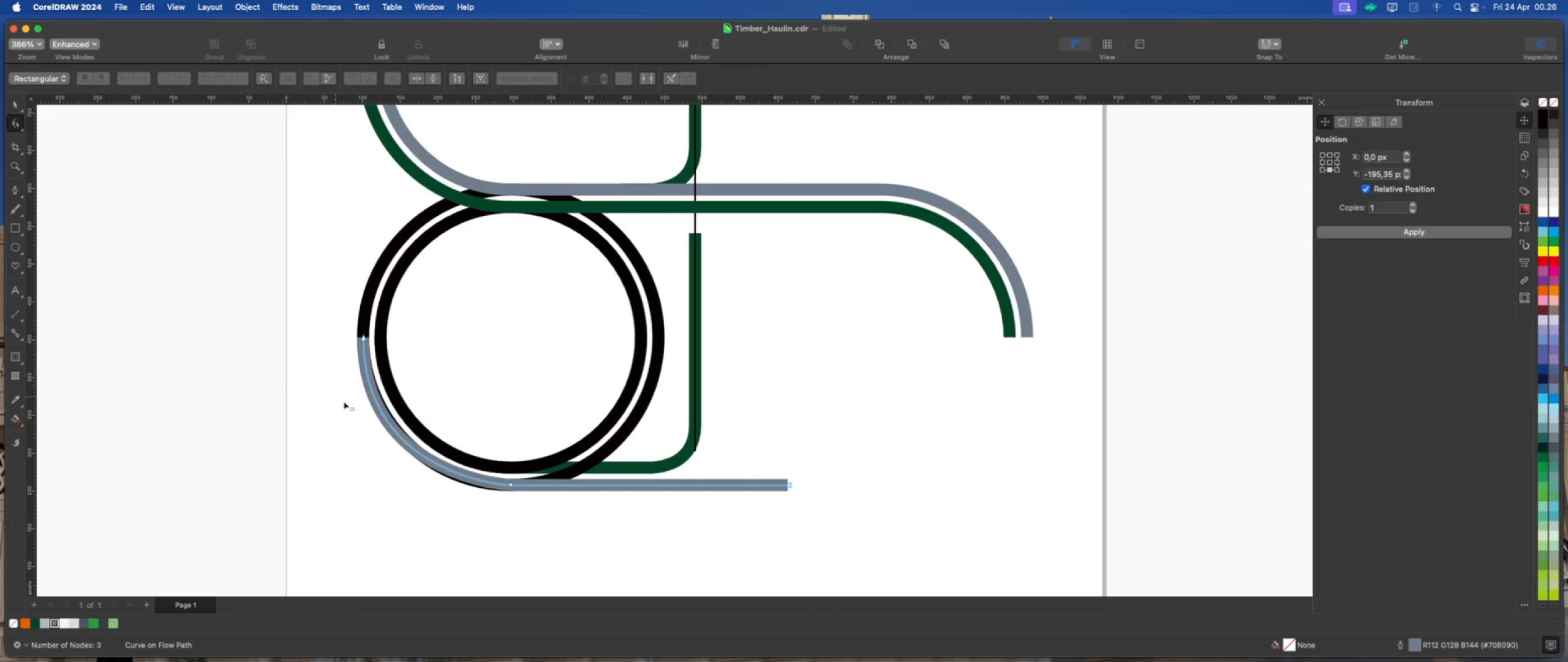 
scroll: coordinate [351, 403], scroll_direction: up, amount: 4.0
 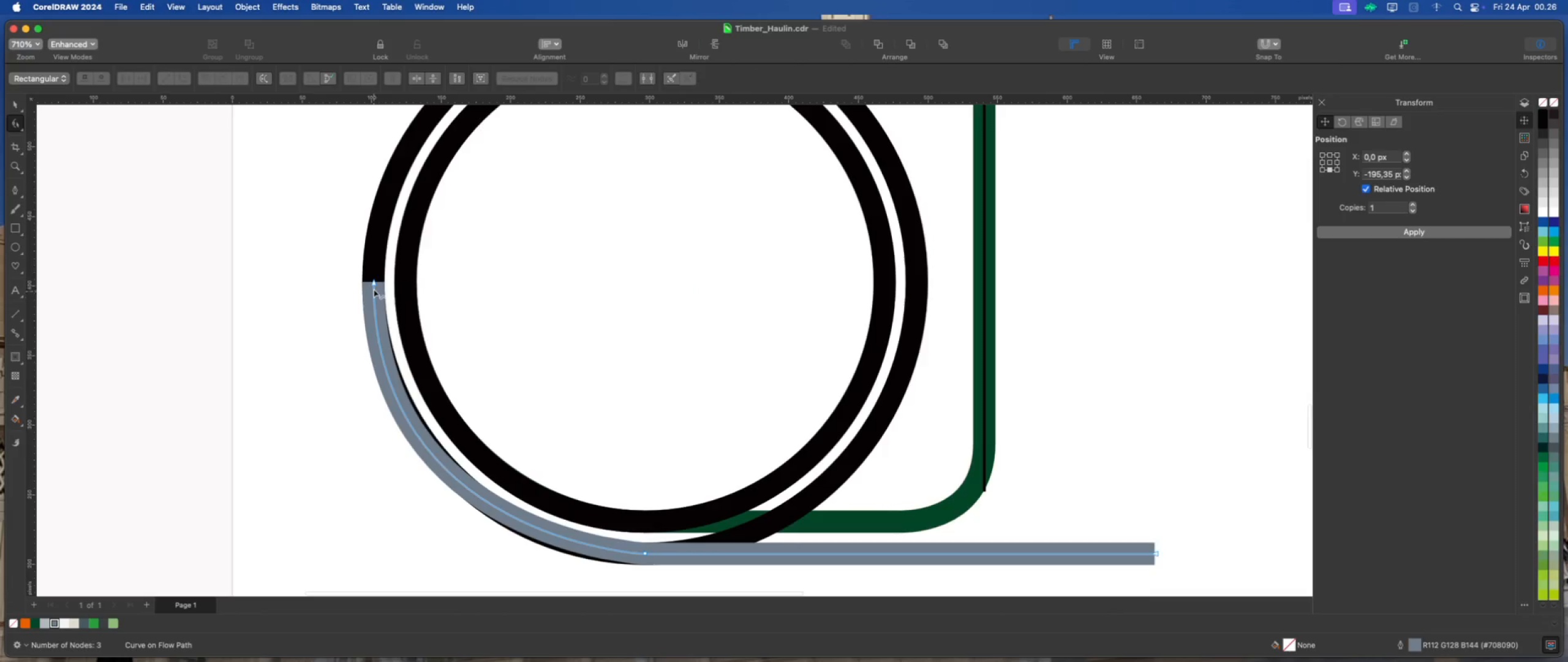 
left_click([374, 284])
 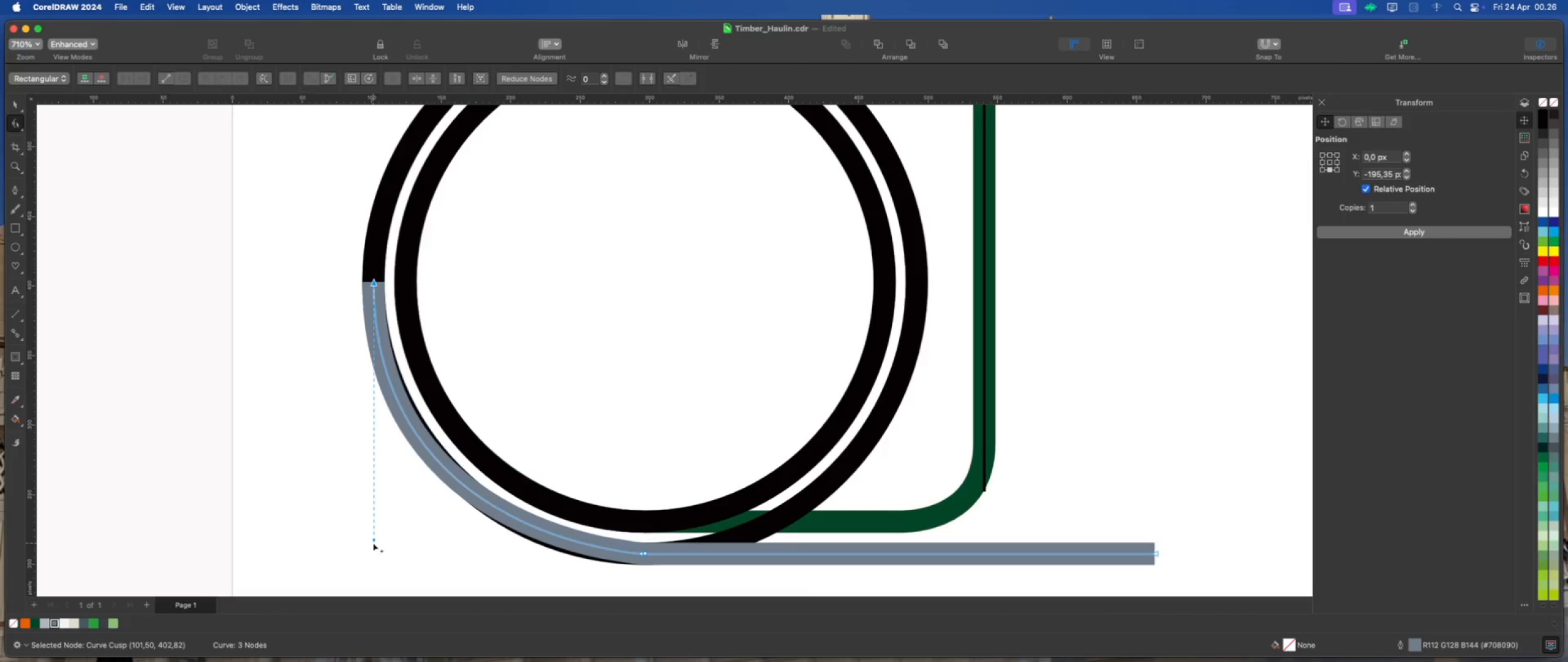 
left_click_drag(start_coordinate=[372, 540], to_coordinate=[374, 533])
 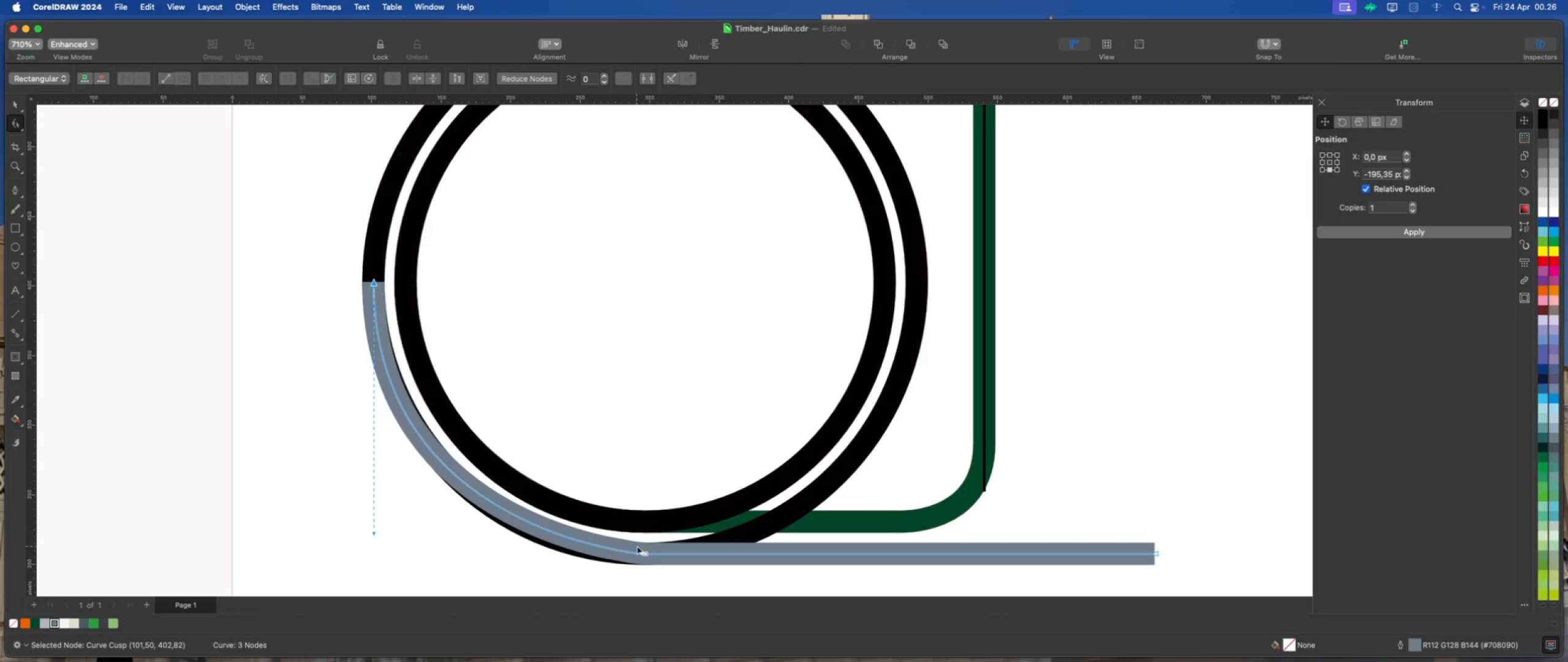 
hold_key(key=ShiftLeft, duration=0.86)
 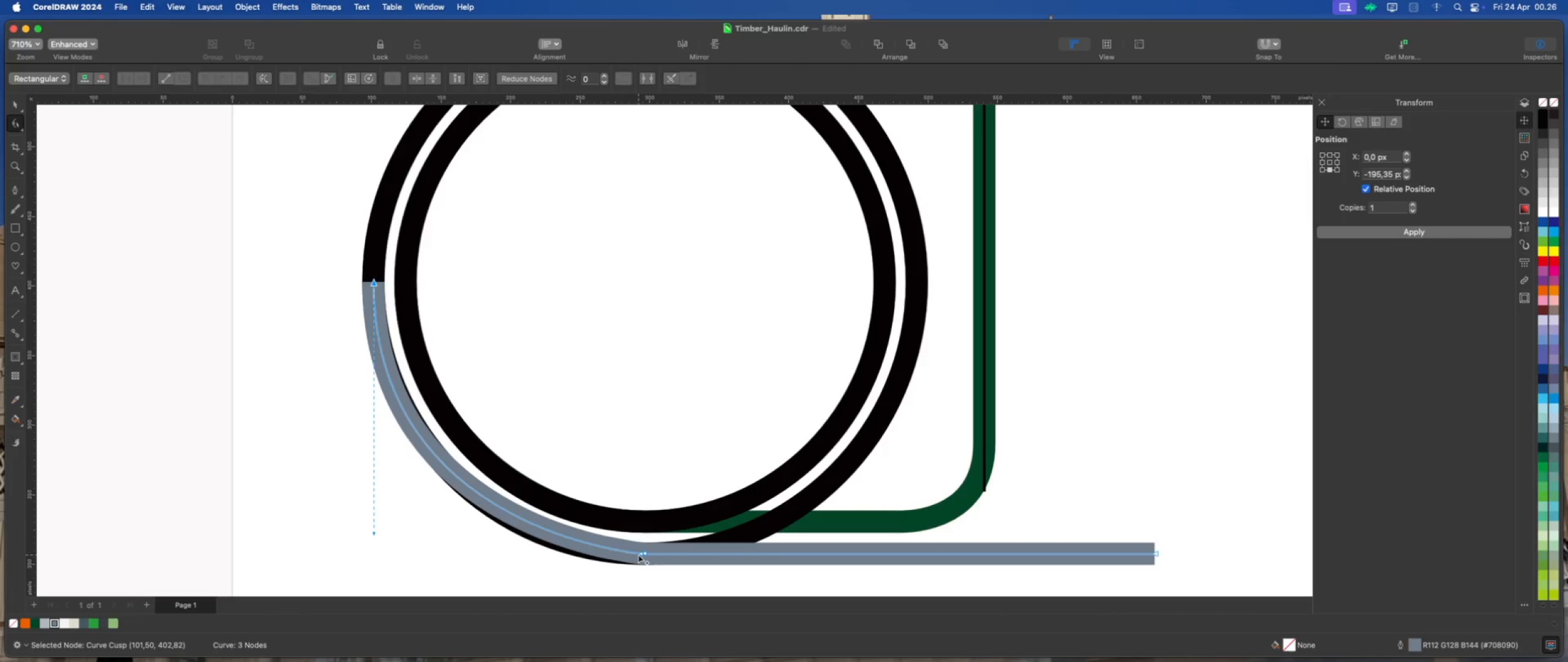 
left_click_drag(start_coordinate=[639, 554], to_coordinate=[544, 550])
 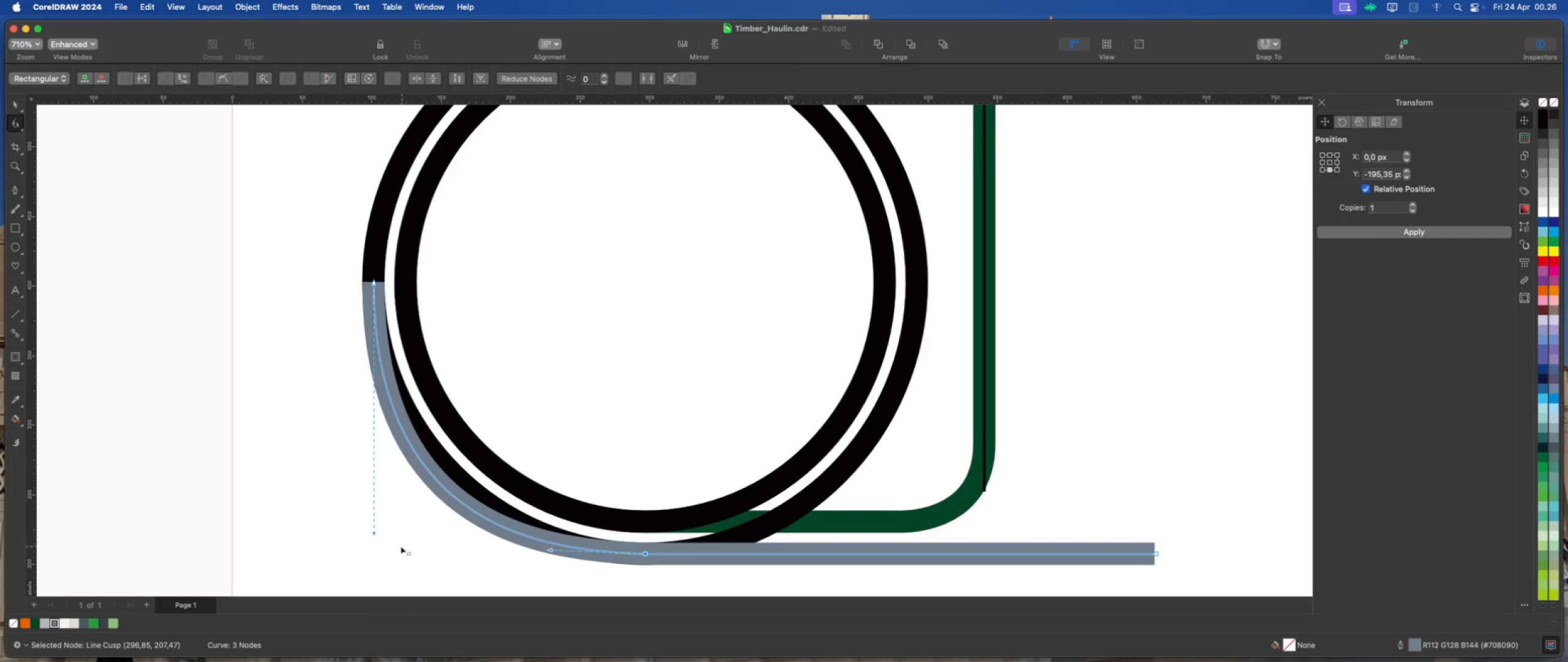 
hold_key(key=ShiftLeft, duration=3.05)
 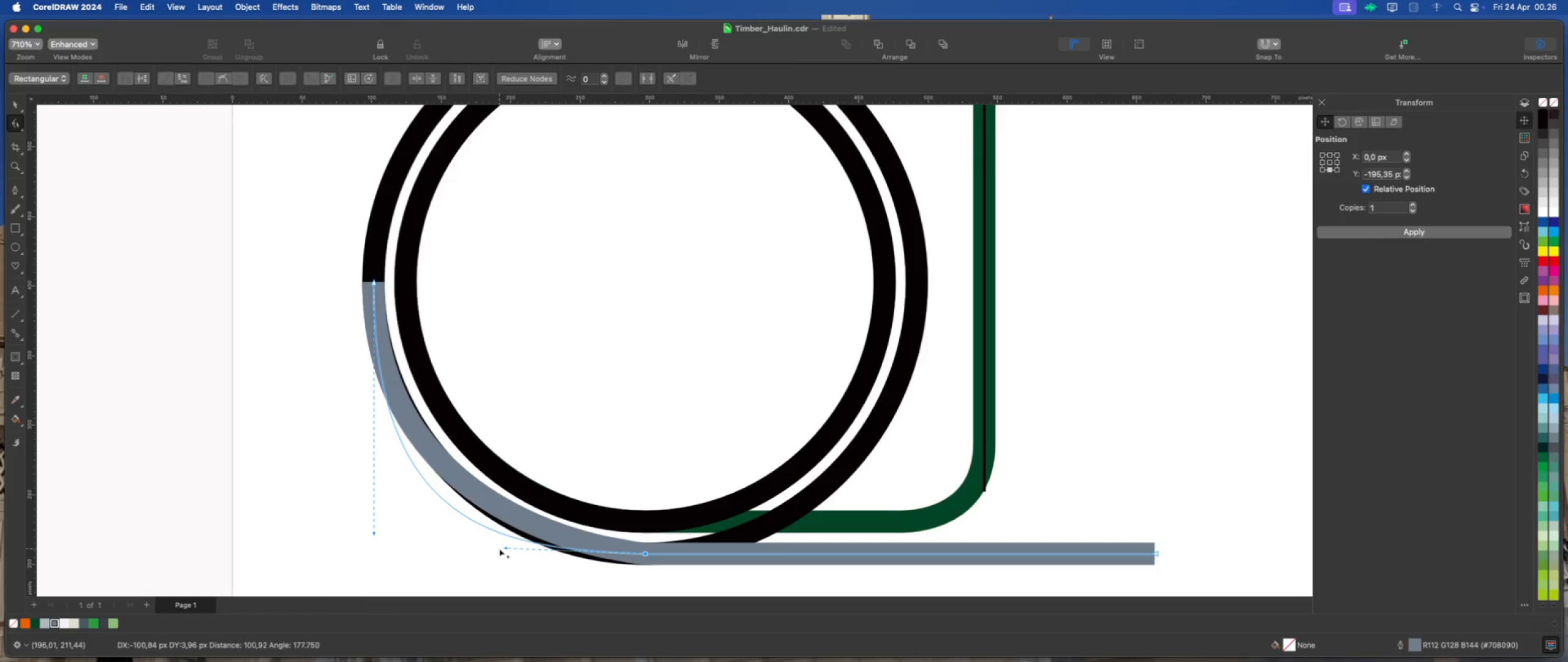 
hold_key(key=ShiftLeft, duration=1.14)
 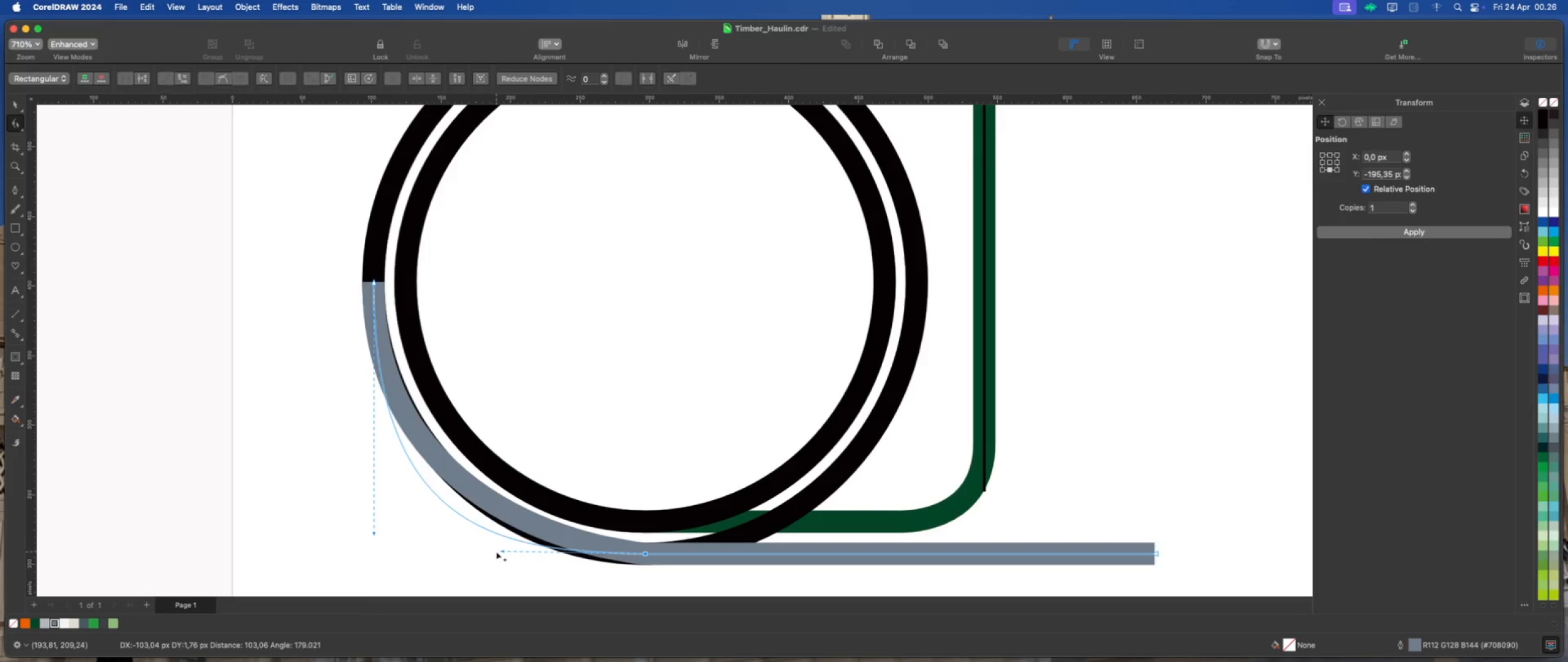 
hold_key(key=ShiftLeft, duration=1.26)
 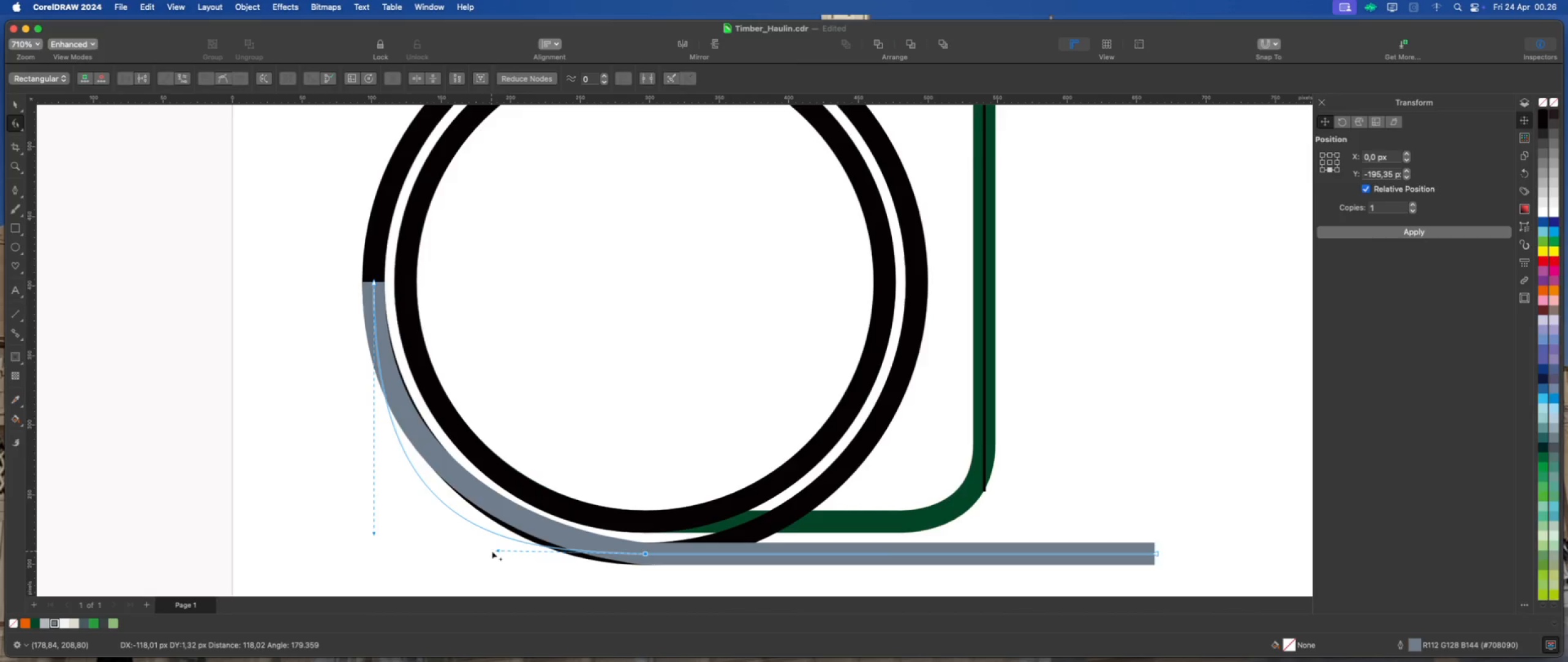 
hold_key(key=CommandLeft, duration=1.2)
 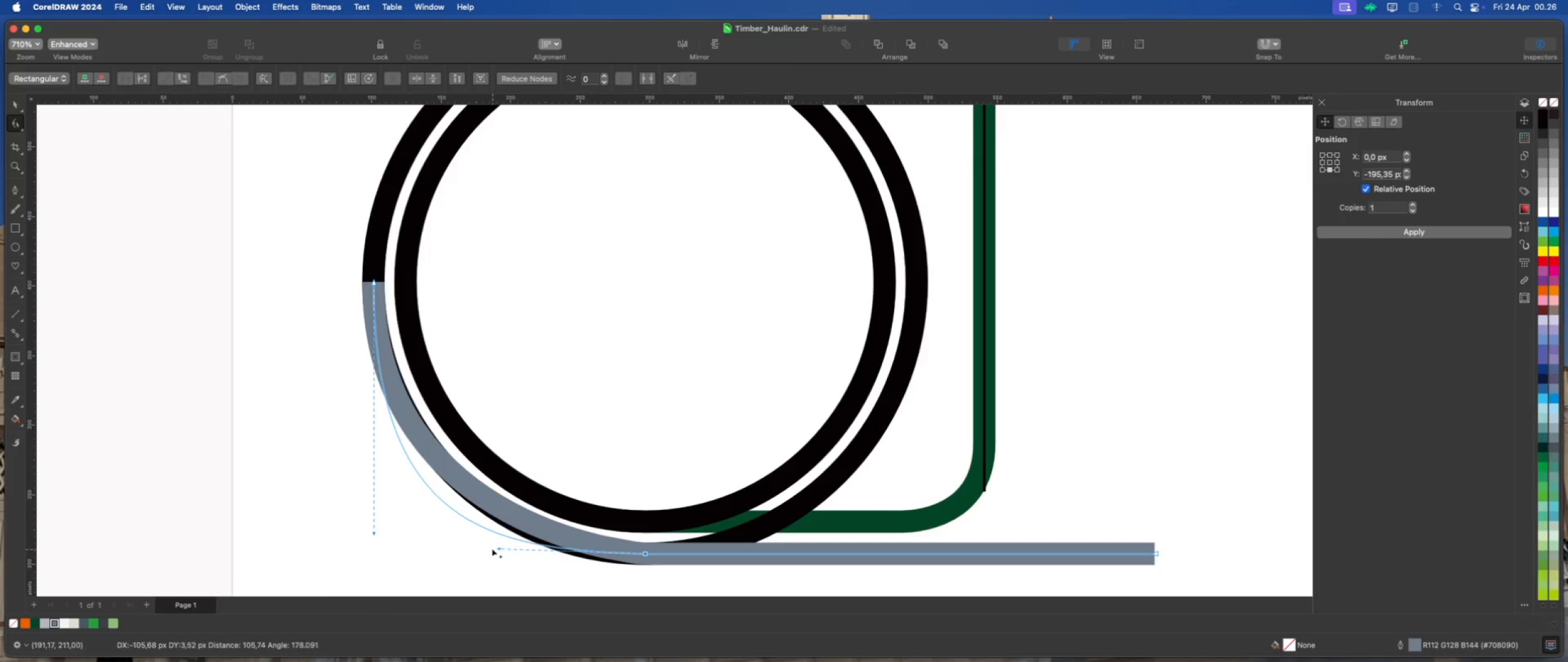 
hold_key(key=ShiftLeft, duration=1.83)
 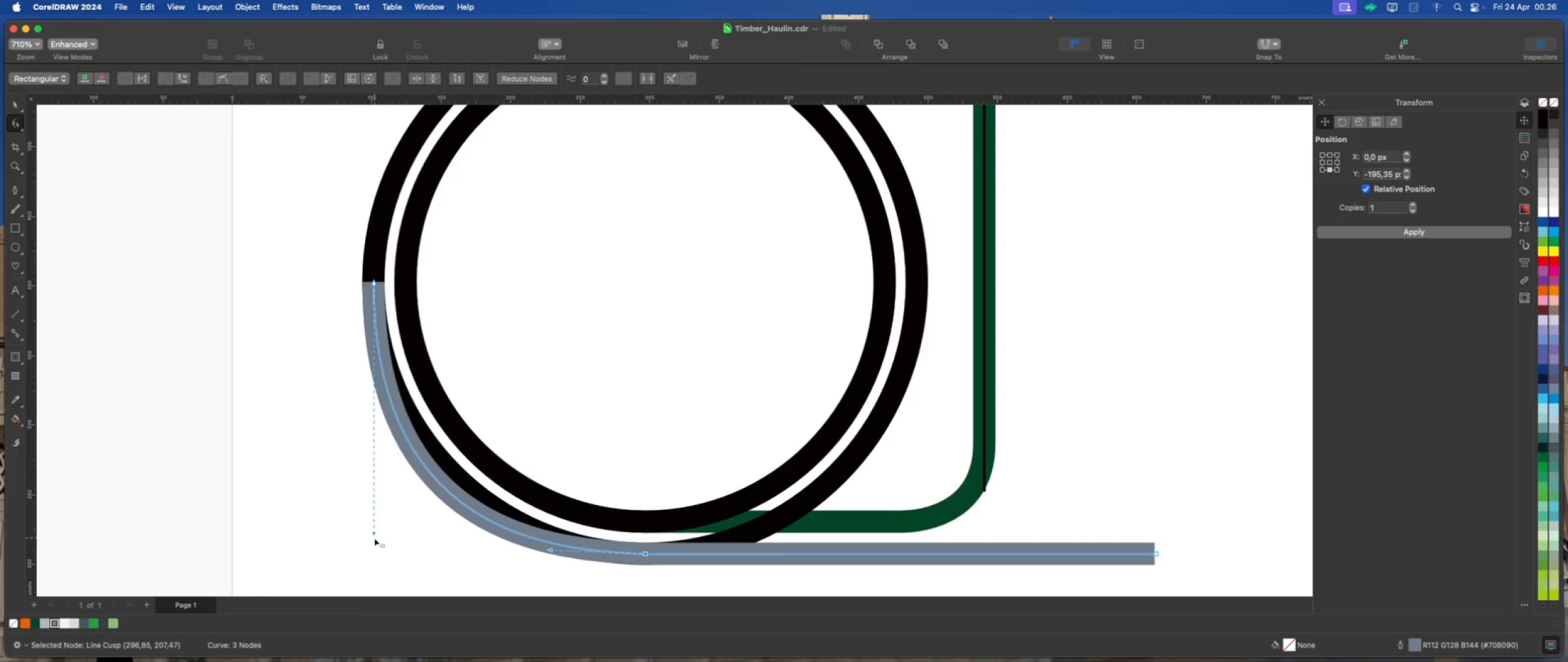 
left_click_drag(start_coordinate=[372, 535], to_coordinate=[377, 466])
 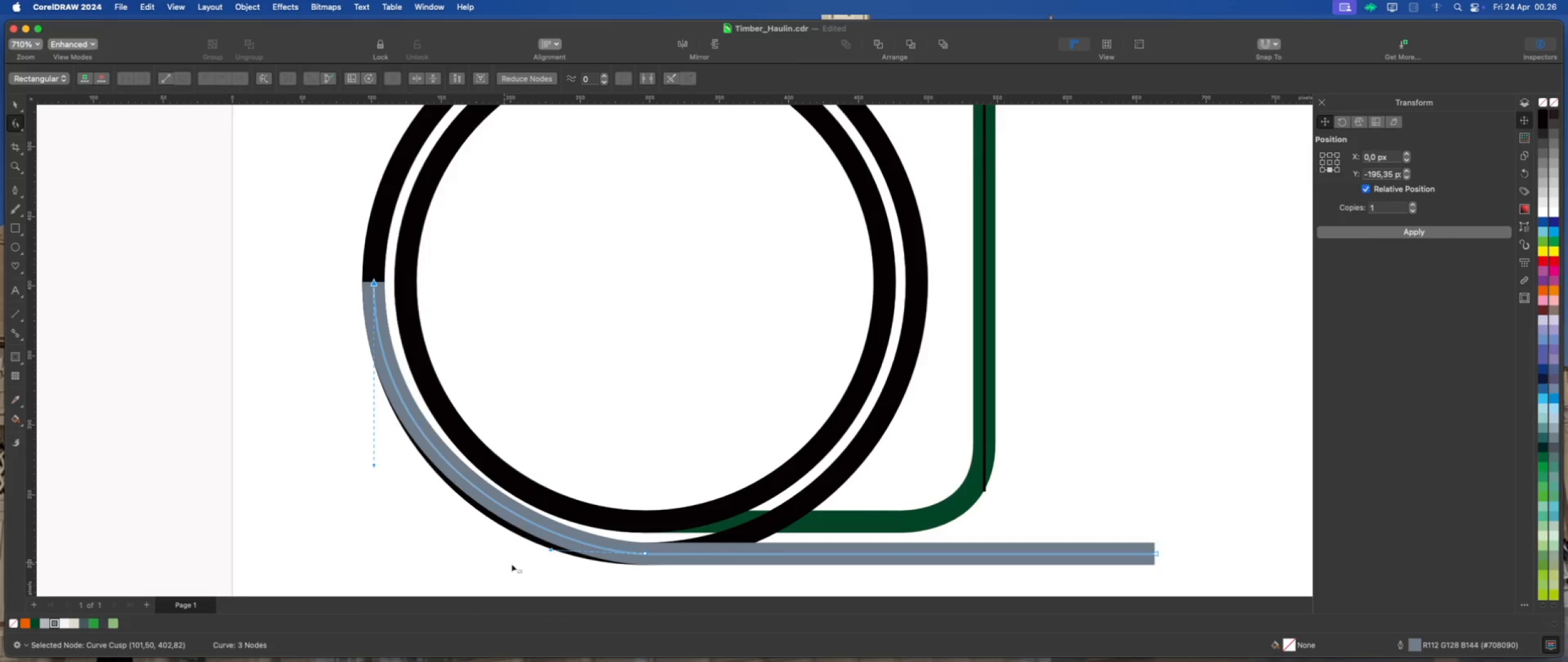 
hold_key(key=ShiftLeft, duration=2.34)
 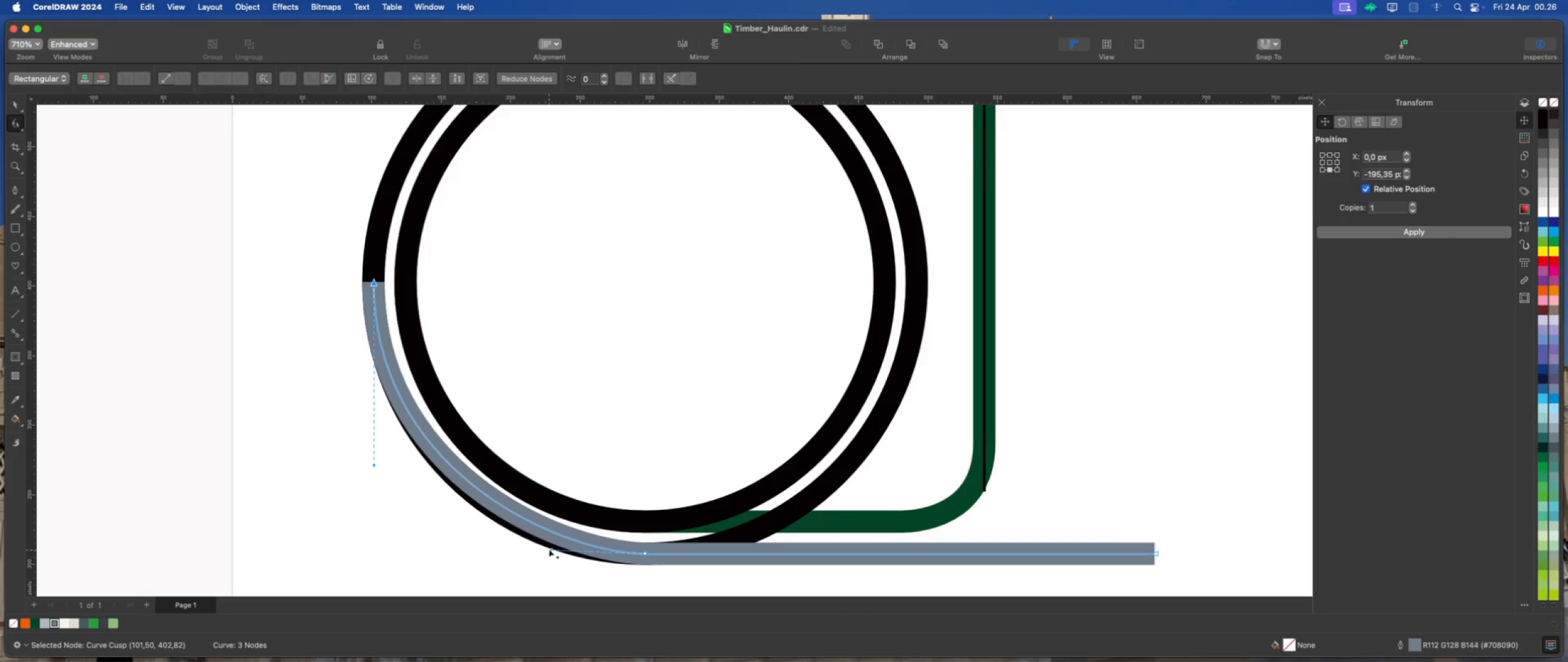 
left_click_drag(start_coordinate=[549, 549], to_coordinate=[508, 549])
 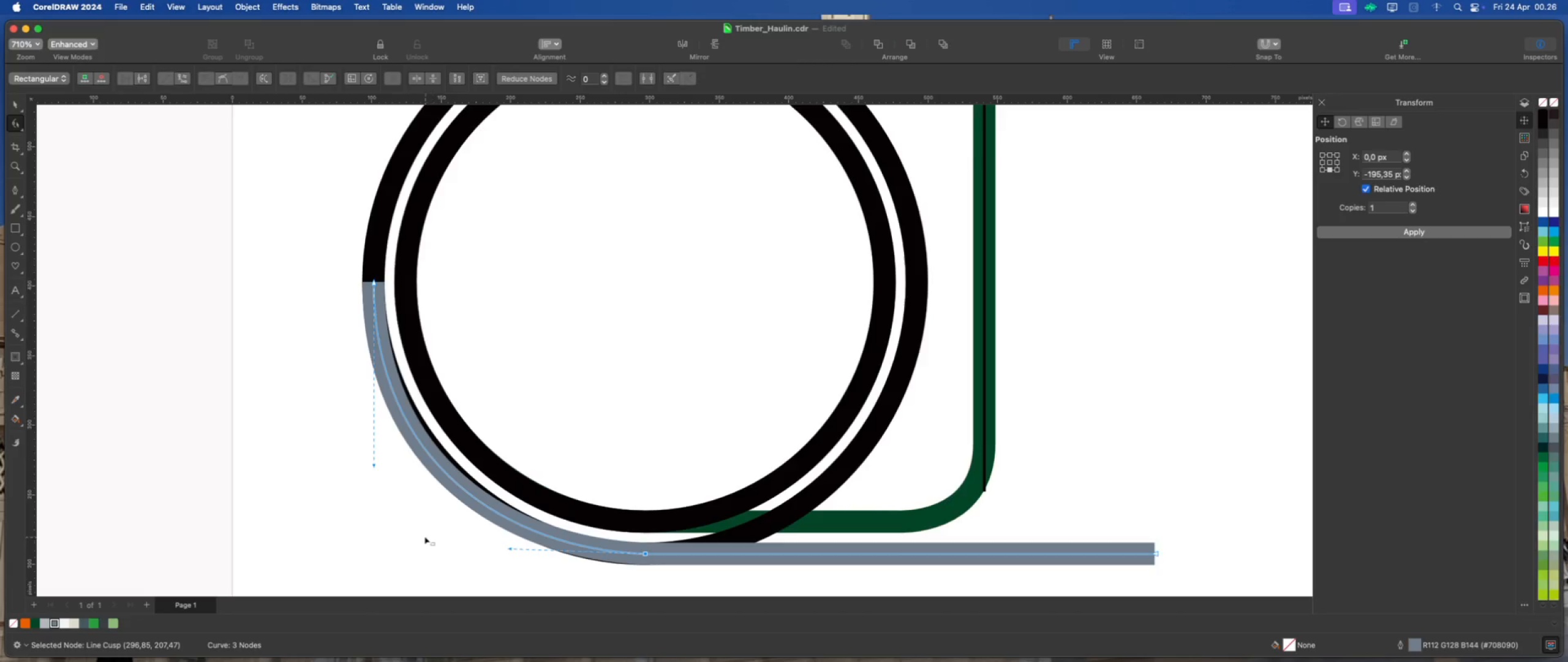 
hold_key(key=ShiftLeft, duration=1.62)
 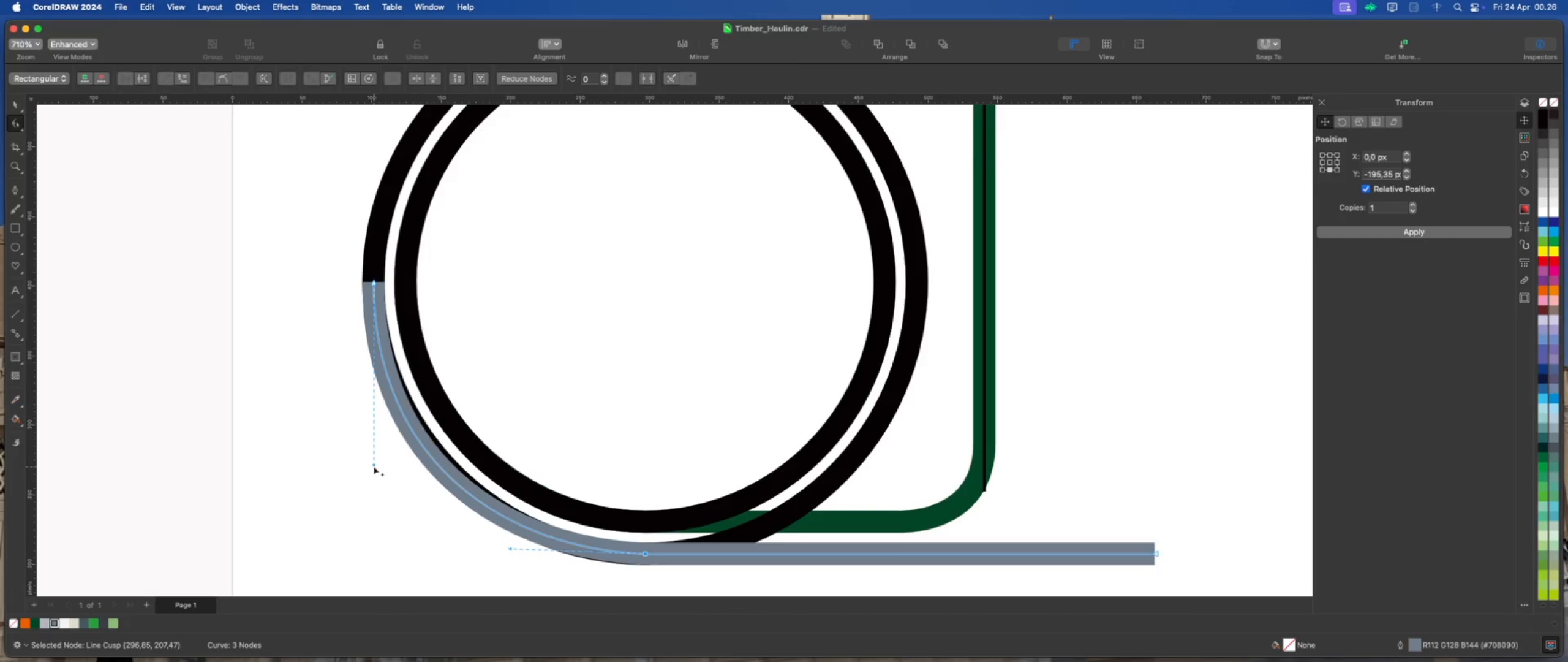 
left_click_drag(start_coordinate=[373, 463], to_coordinate=[373, 447])
 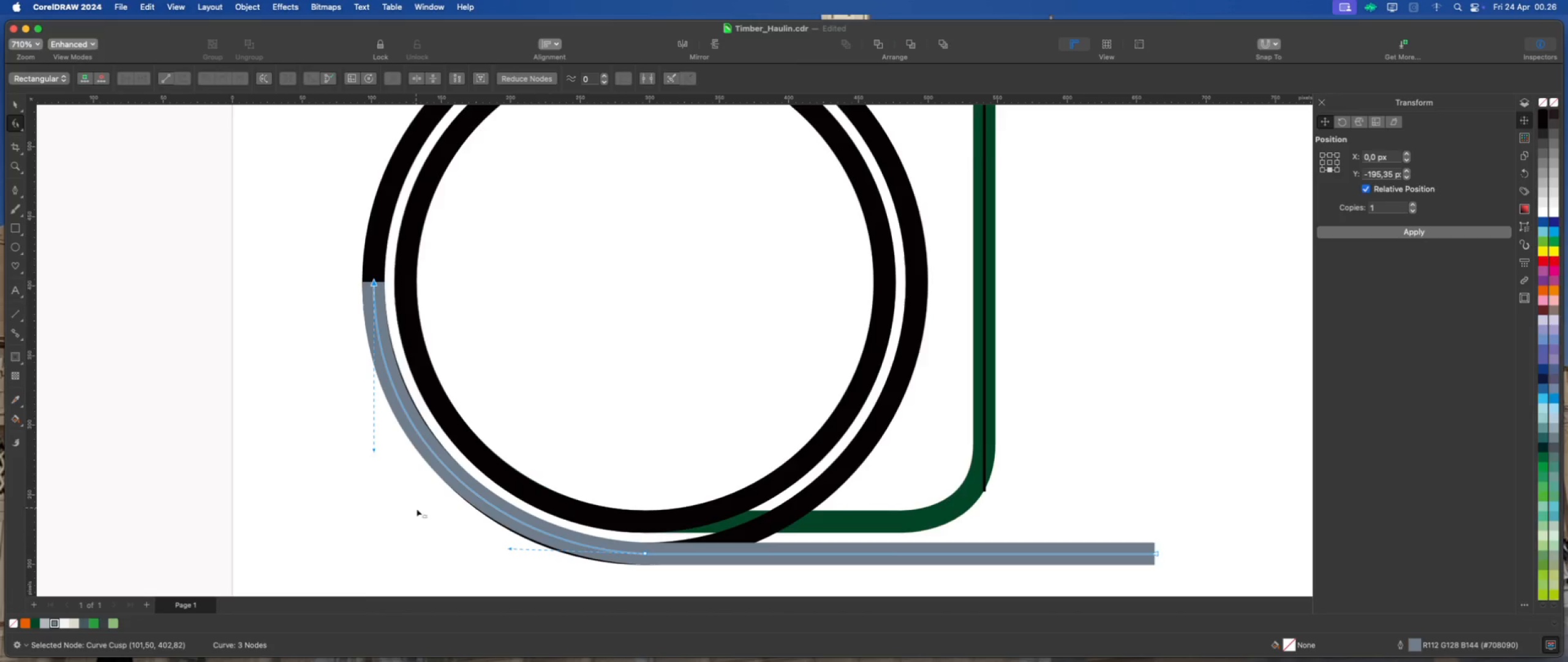 
hold_key(key=ShiftLeft, duration=1.05)
 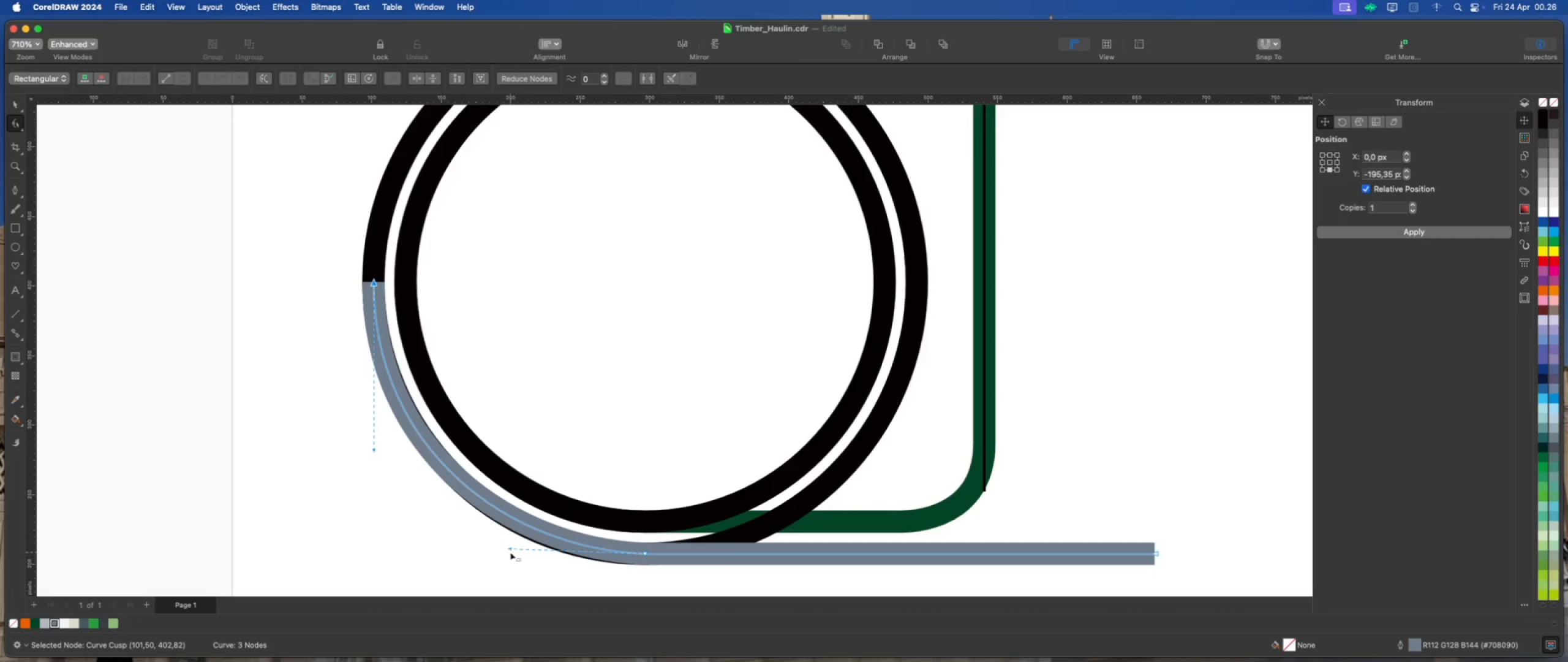 
left_click_drag(start_coordinate=[509, 549], to_coordinate=[471, 547])
 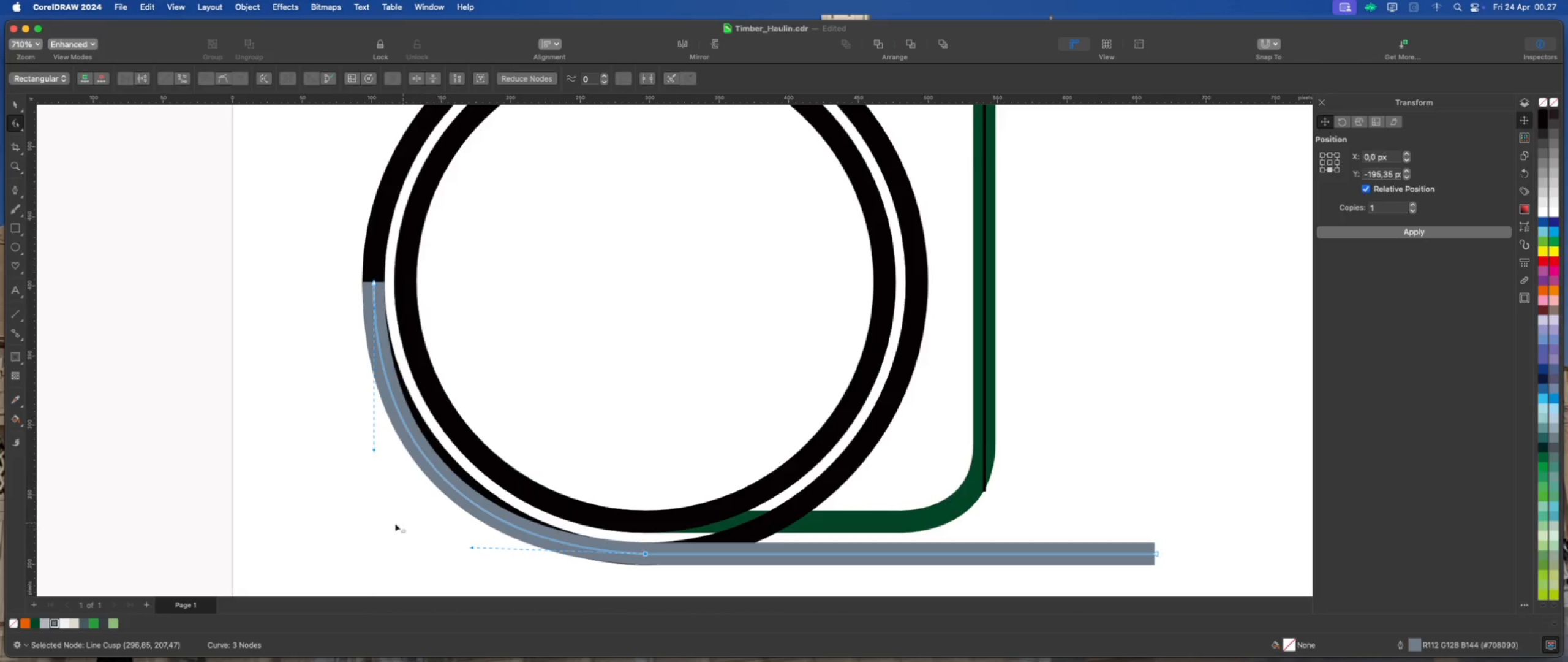 
hold_key(key=ShiftLeft, duration=1.1)
 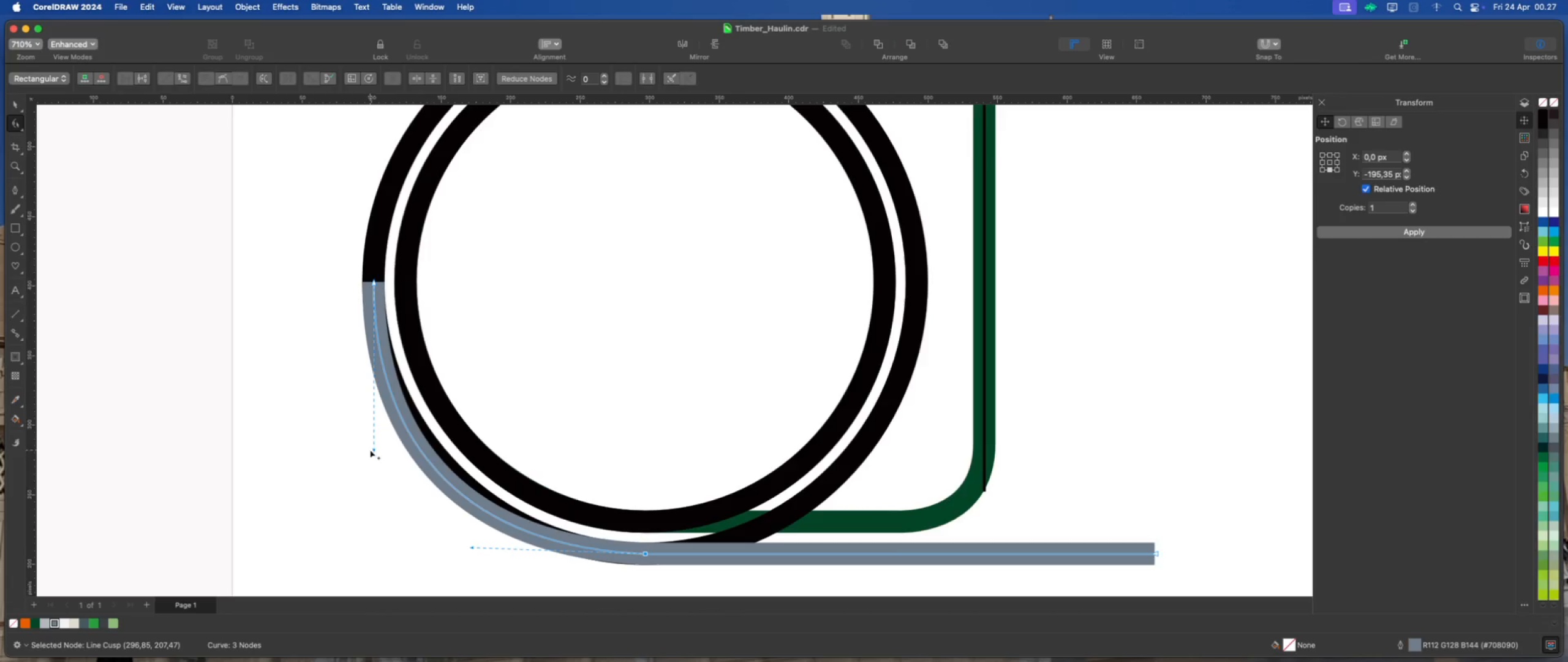 
left_click_drag(start_coordinate=[372, 448], to_coordinate=[371, 427])
 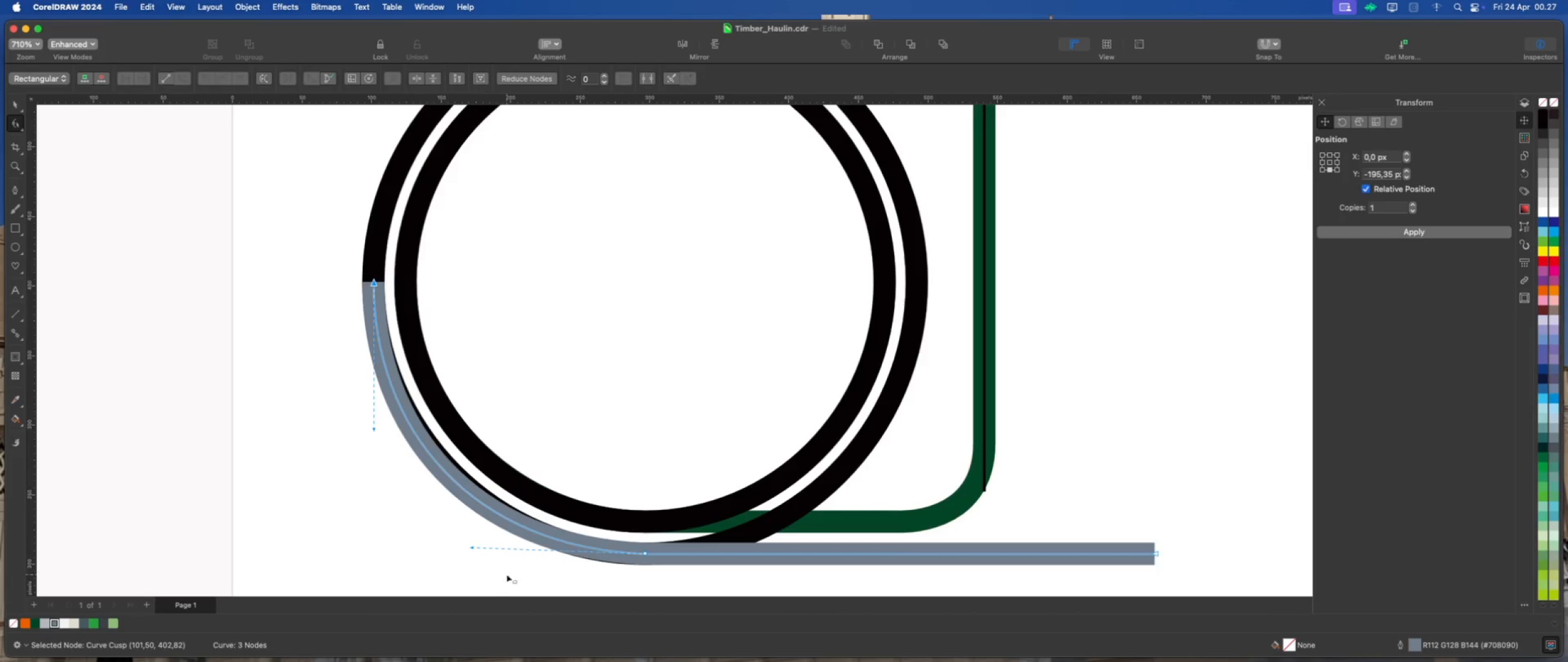 
hold_key(key=ShiftLeft, duration=1.32)
 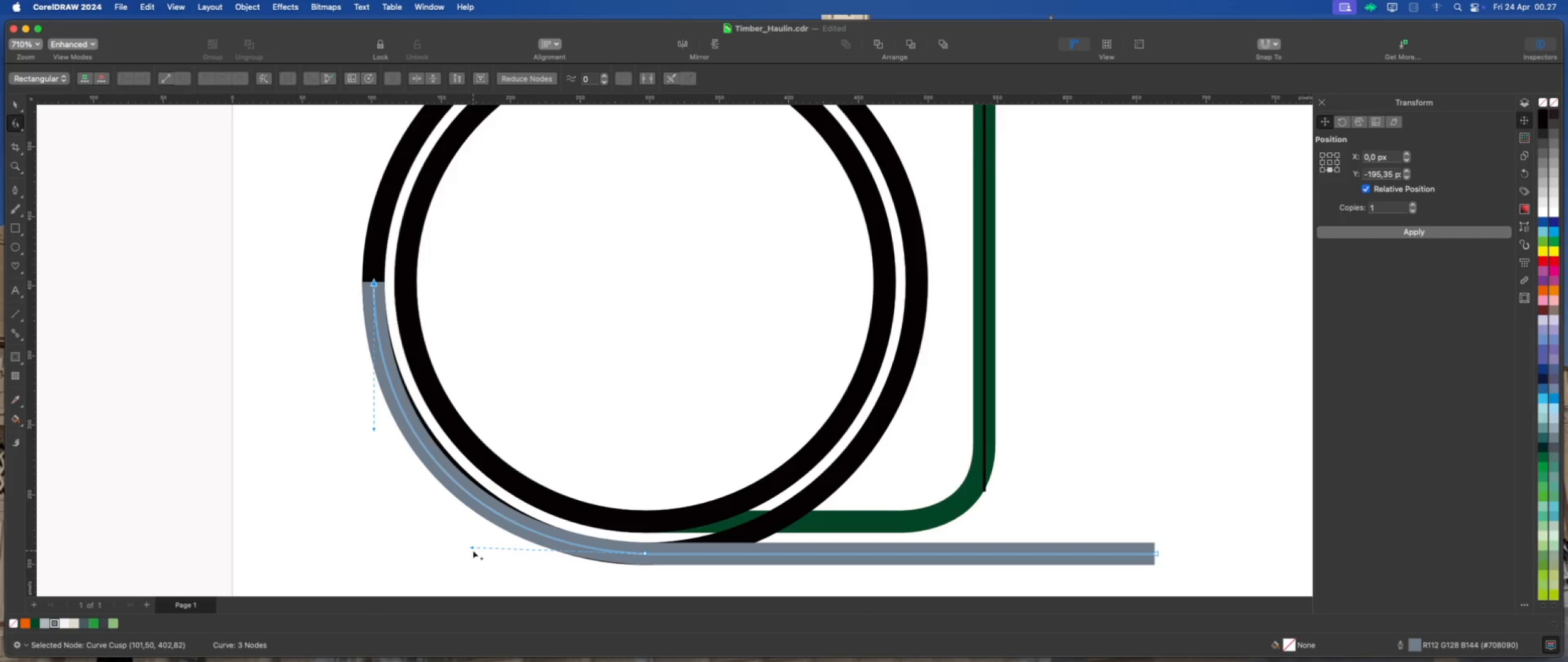 
left_click_drag(start_coordinate=[472, 548], to_coordinate=[480, 549])
 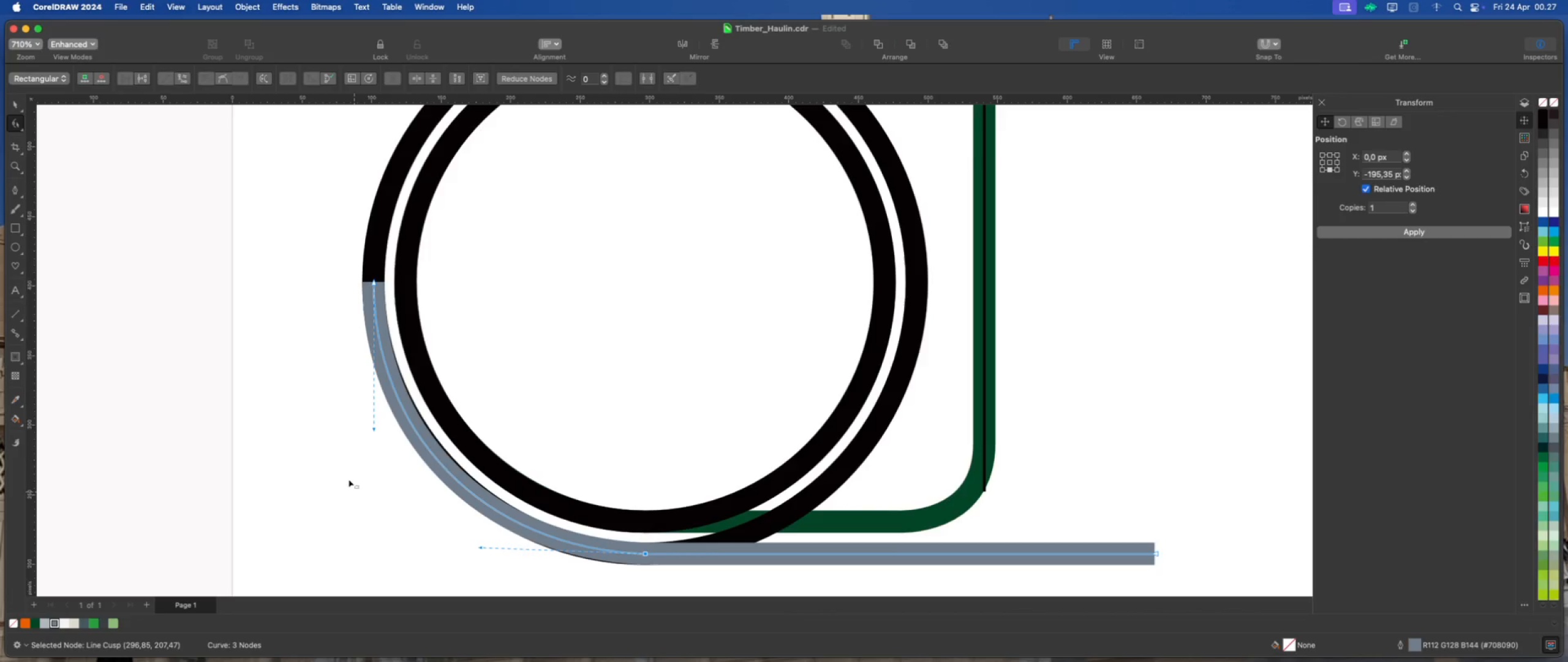 
hold_key(key=ShiftLeft, duration=0.99)
 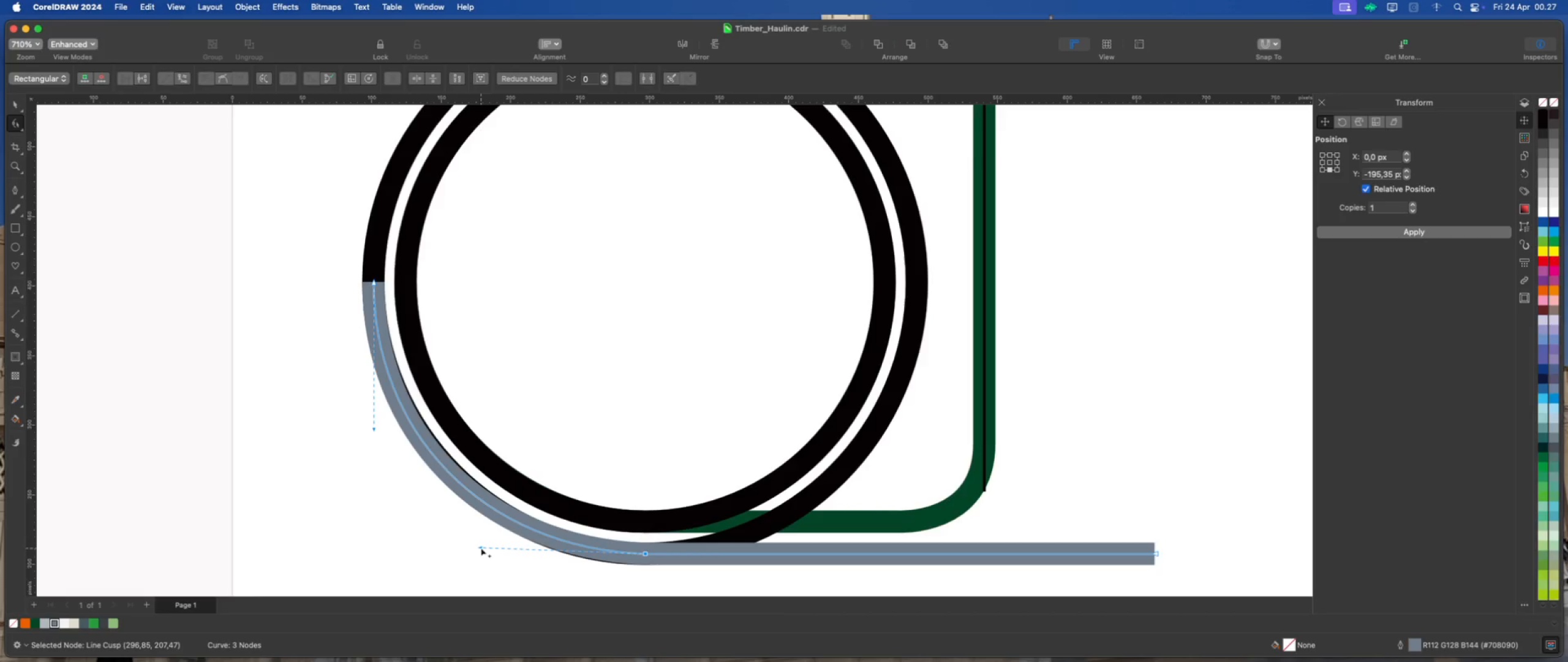 
left_click_drag(start_coordinate=[479, 546], to_coordinate=[486, 546])
 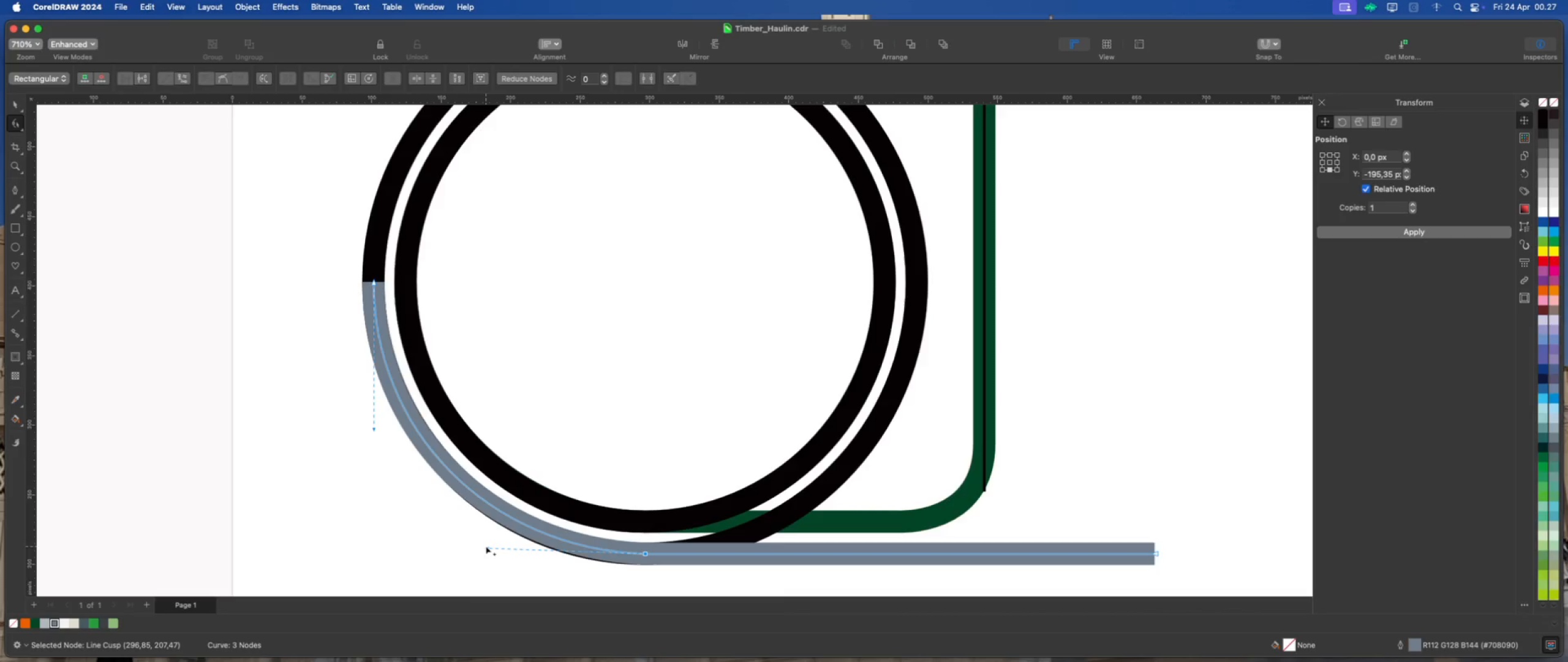 
hold_key(key=ShiftLeft, duration=2.56)
 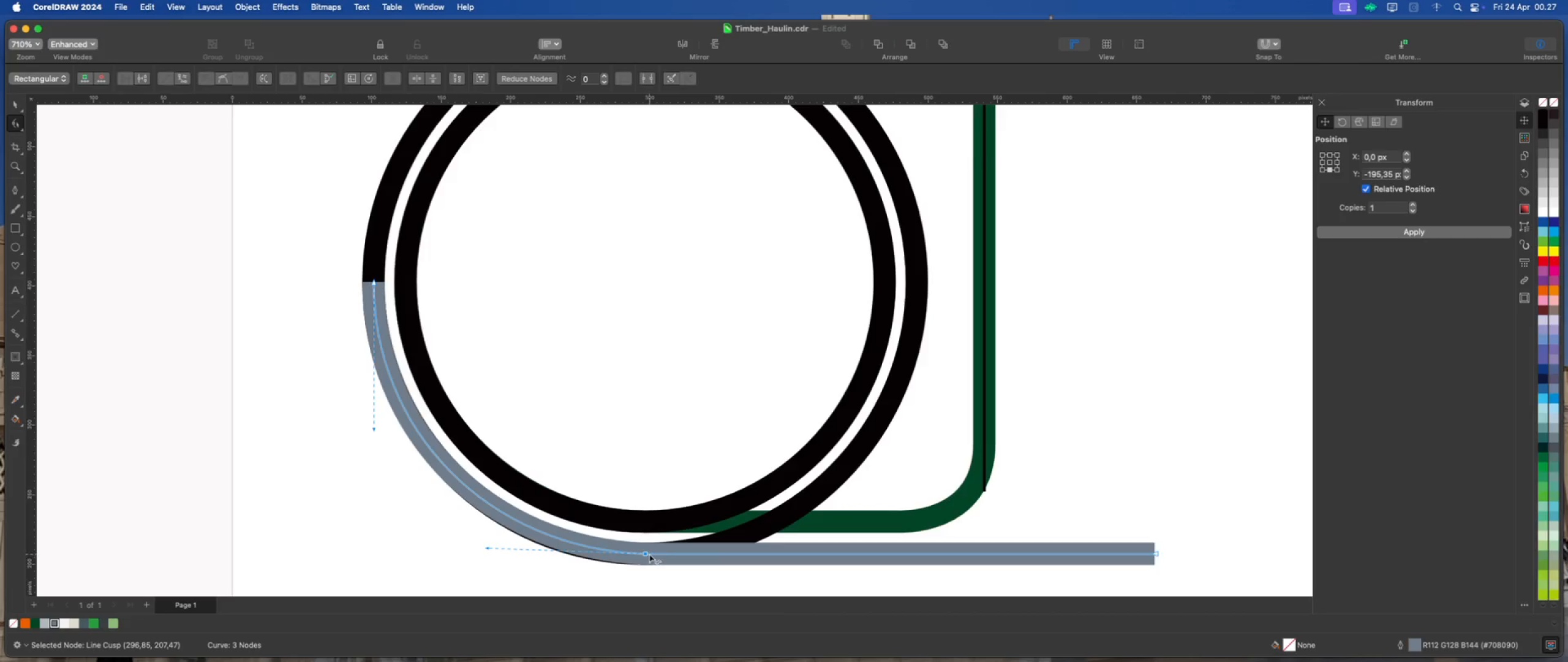 
mouse_move([632, 554])
 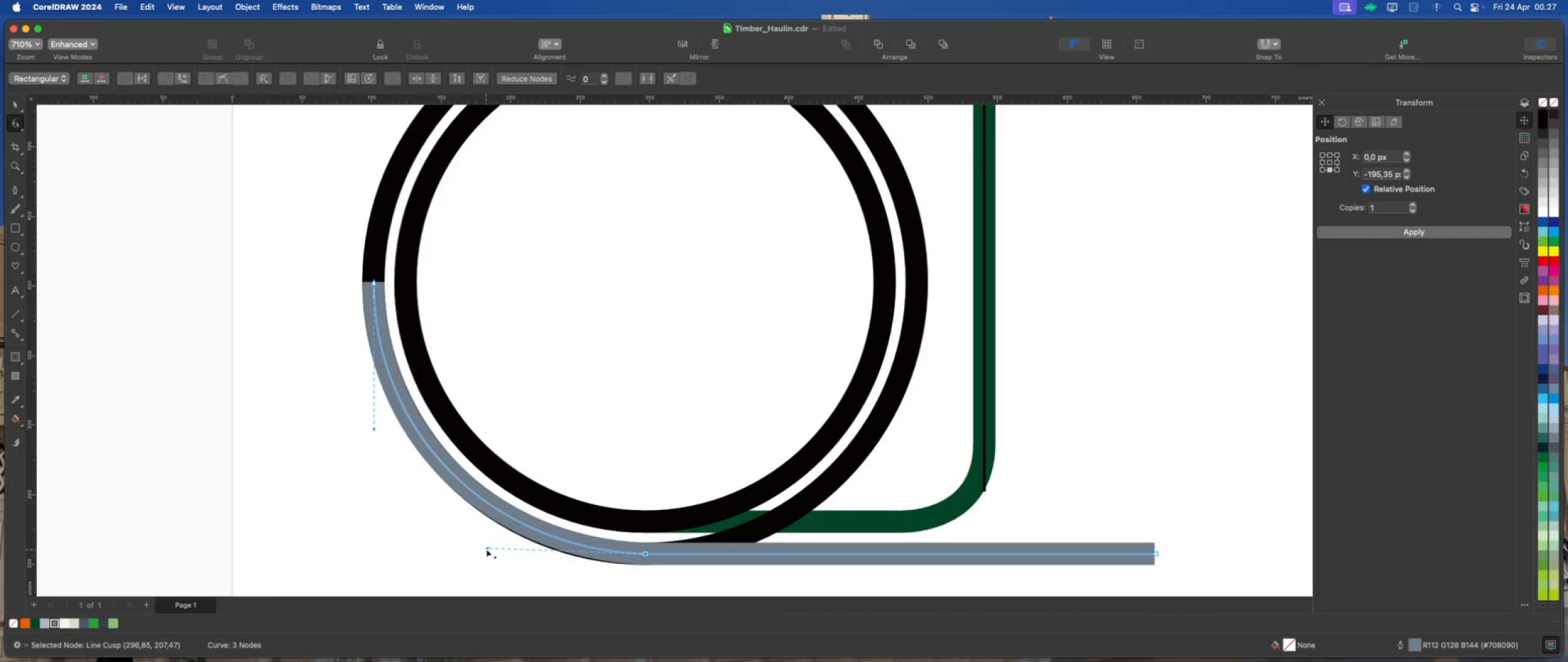 
left_click_drag(start_coordinate=[487, 548], to_coordinate=[470, 548])
 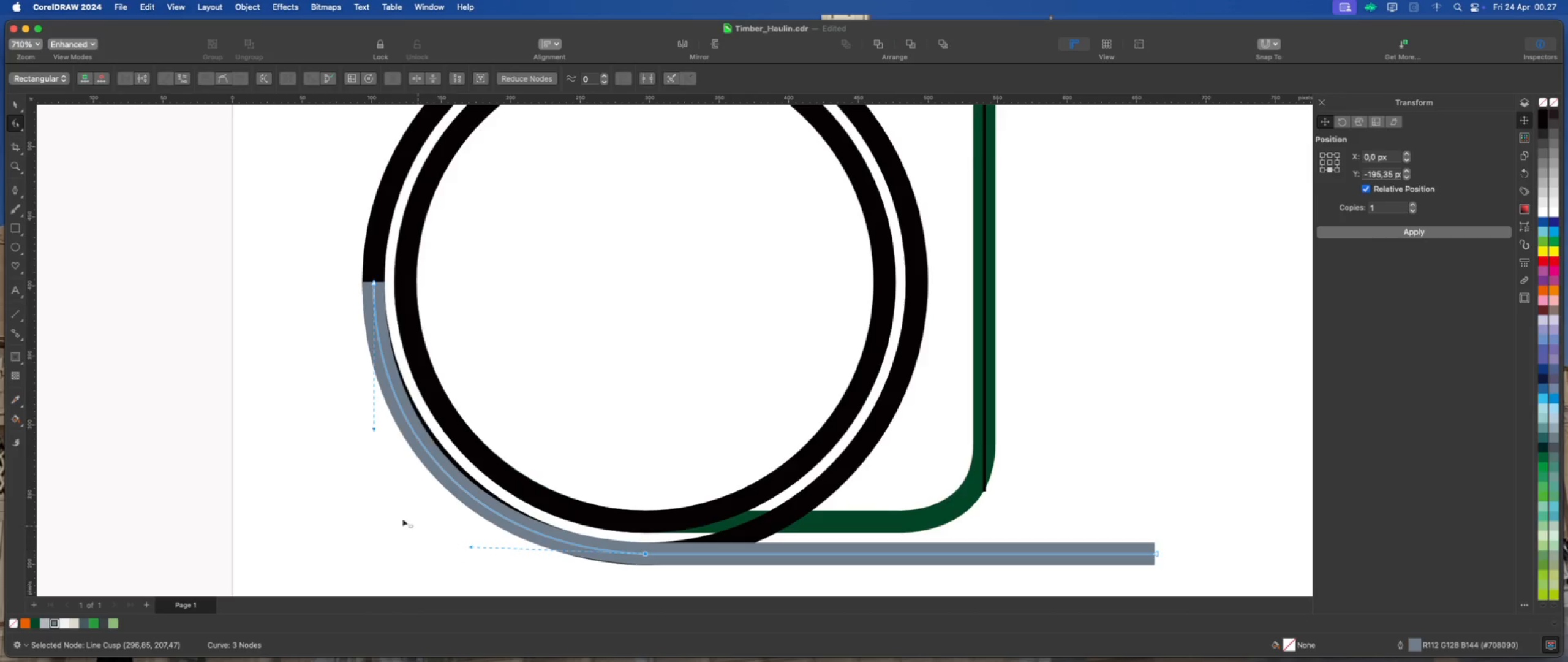 
hold_key(key=ShiftLeft, duration=1.31)
 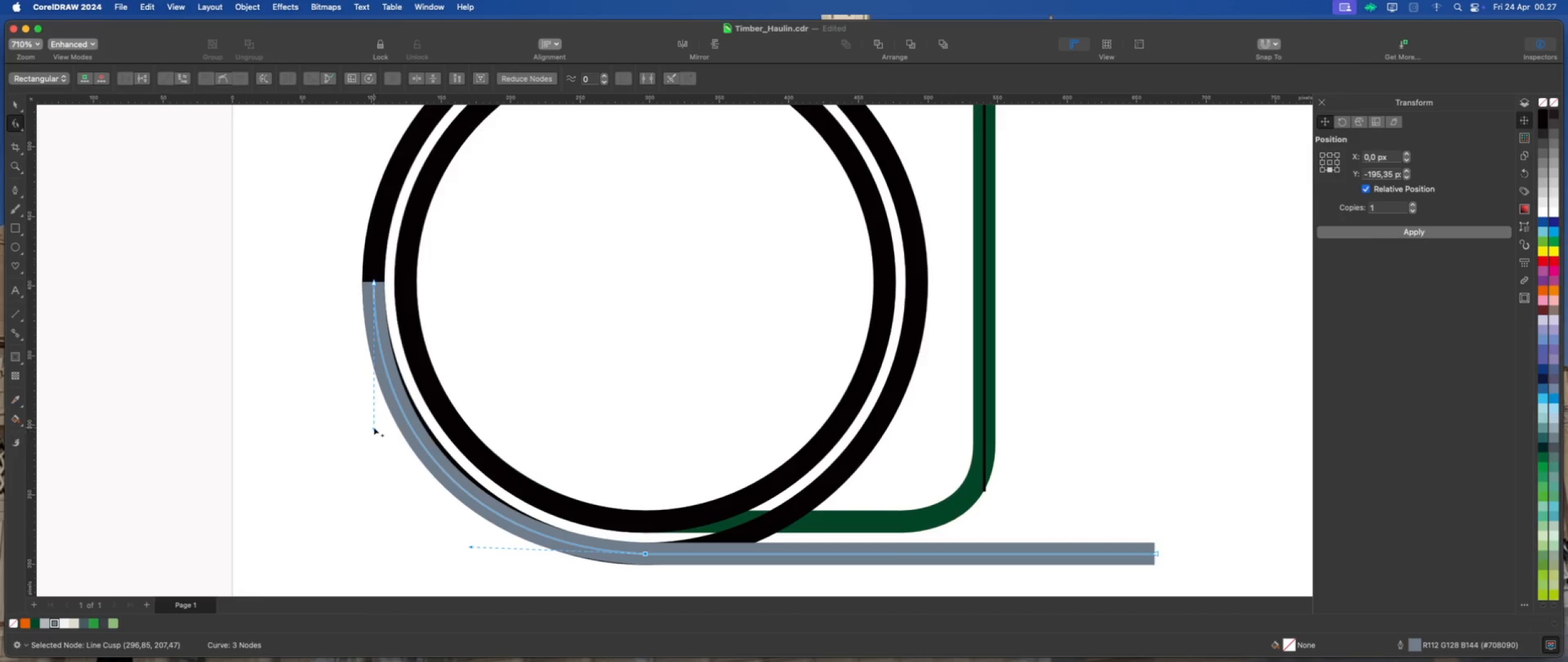 
left_click_drag(start_coordinate=[373, 426], to_coordinate=[372, 411])
 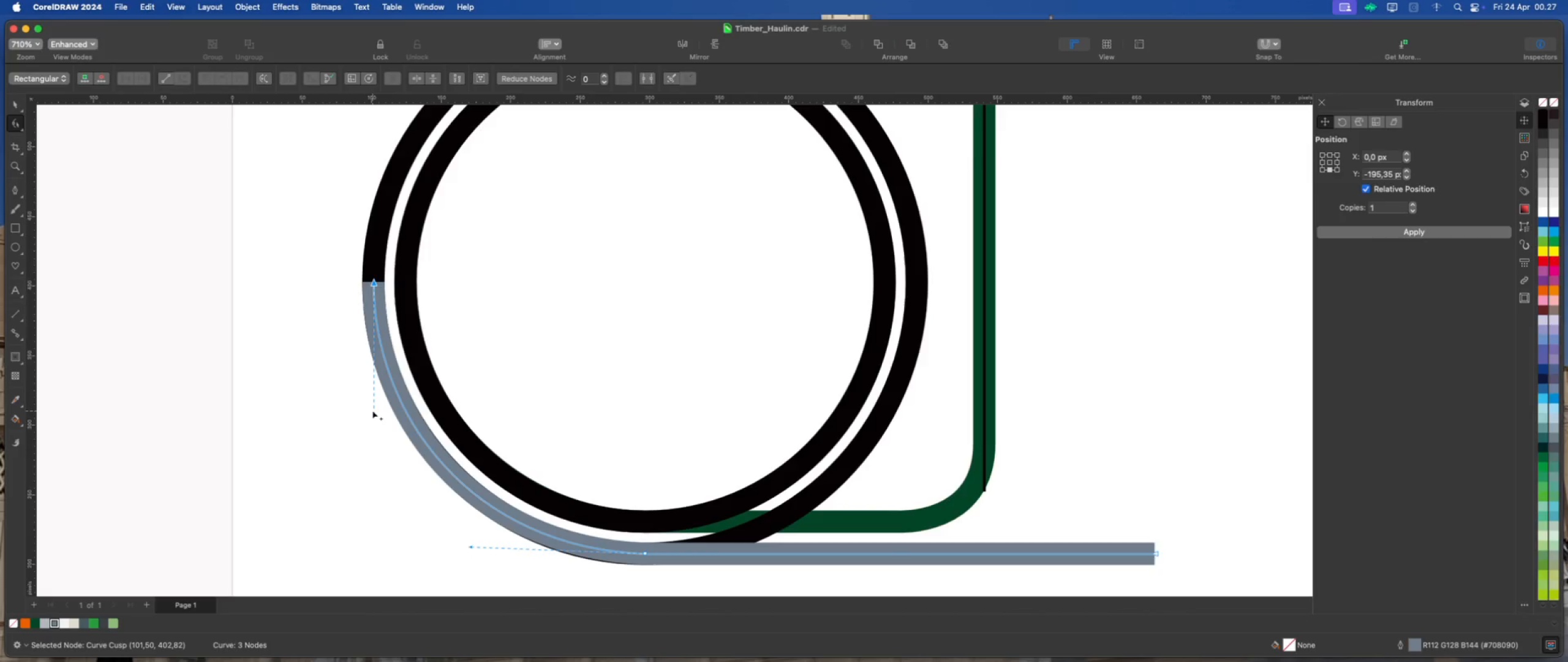 
hold_key(key=ShiftLeft, duration=2.62)
 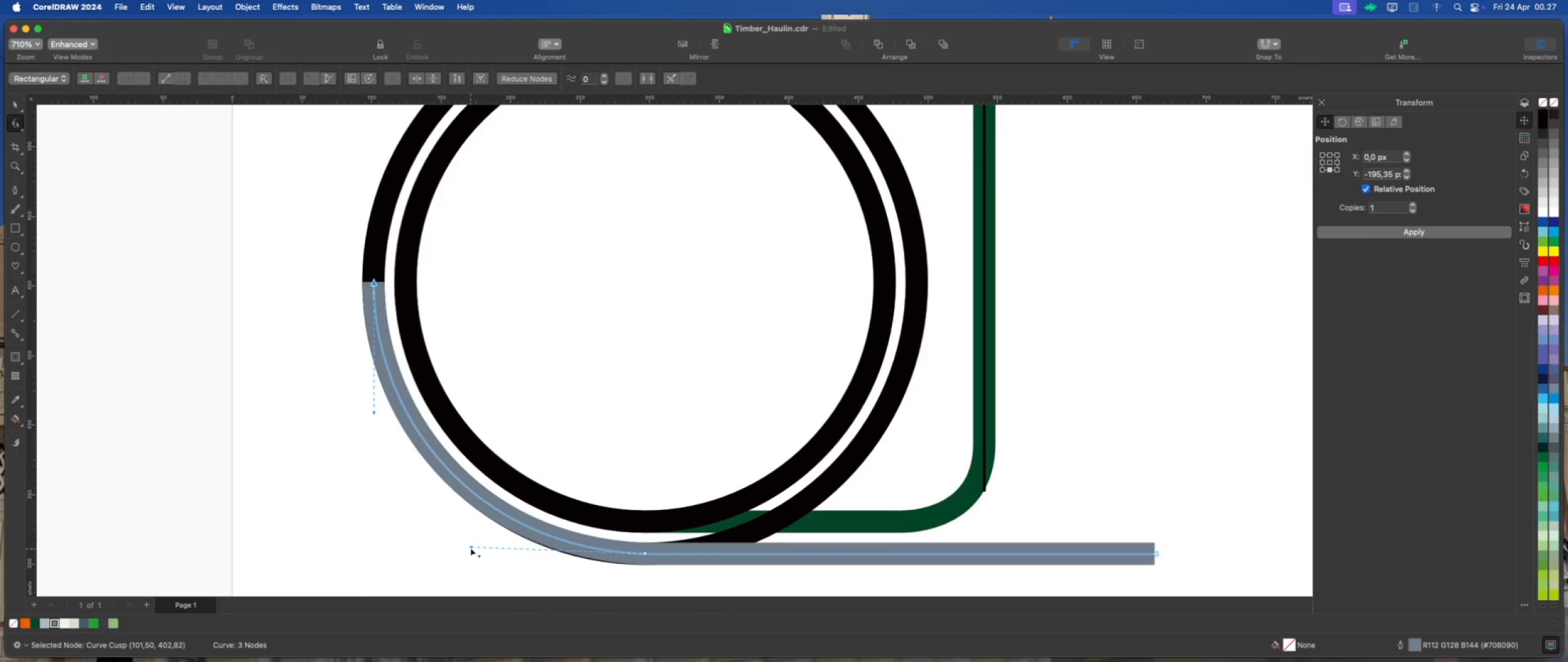 
left_click_drag(start_coordinate=[469, 546], to_coordinate=[454, 544])
 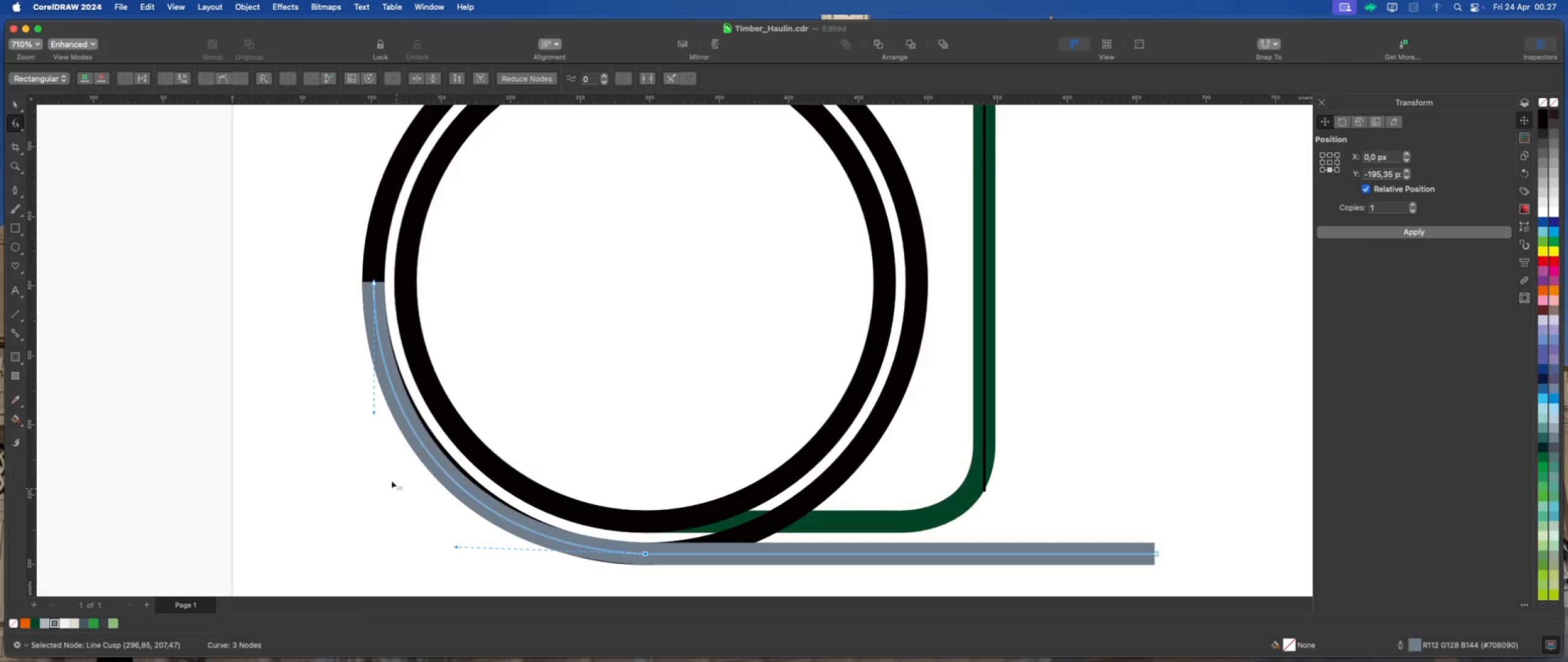 
hold_key(key=ShiftLeft, duration=0.93)
 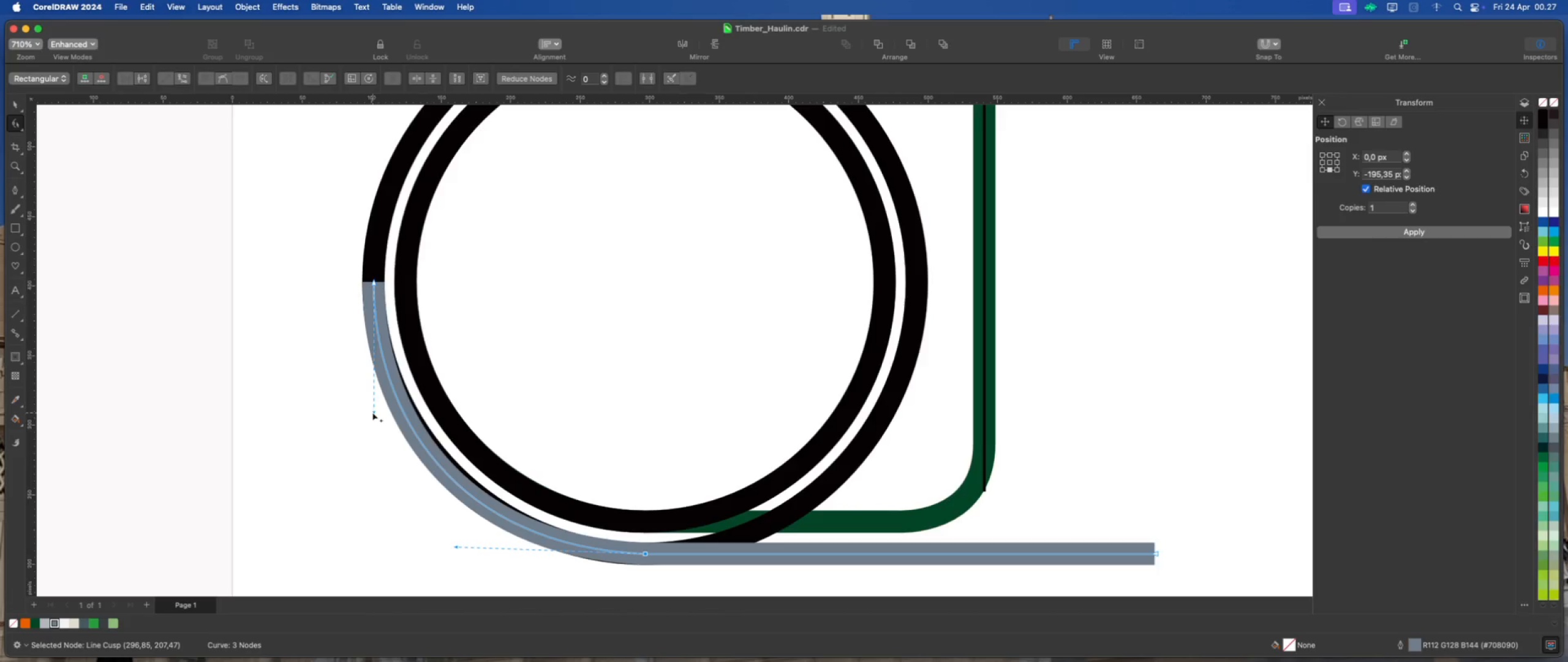 
left_click_drag(start_coordinate=[372, 411], to_coordinate=[374, 395])
 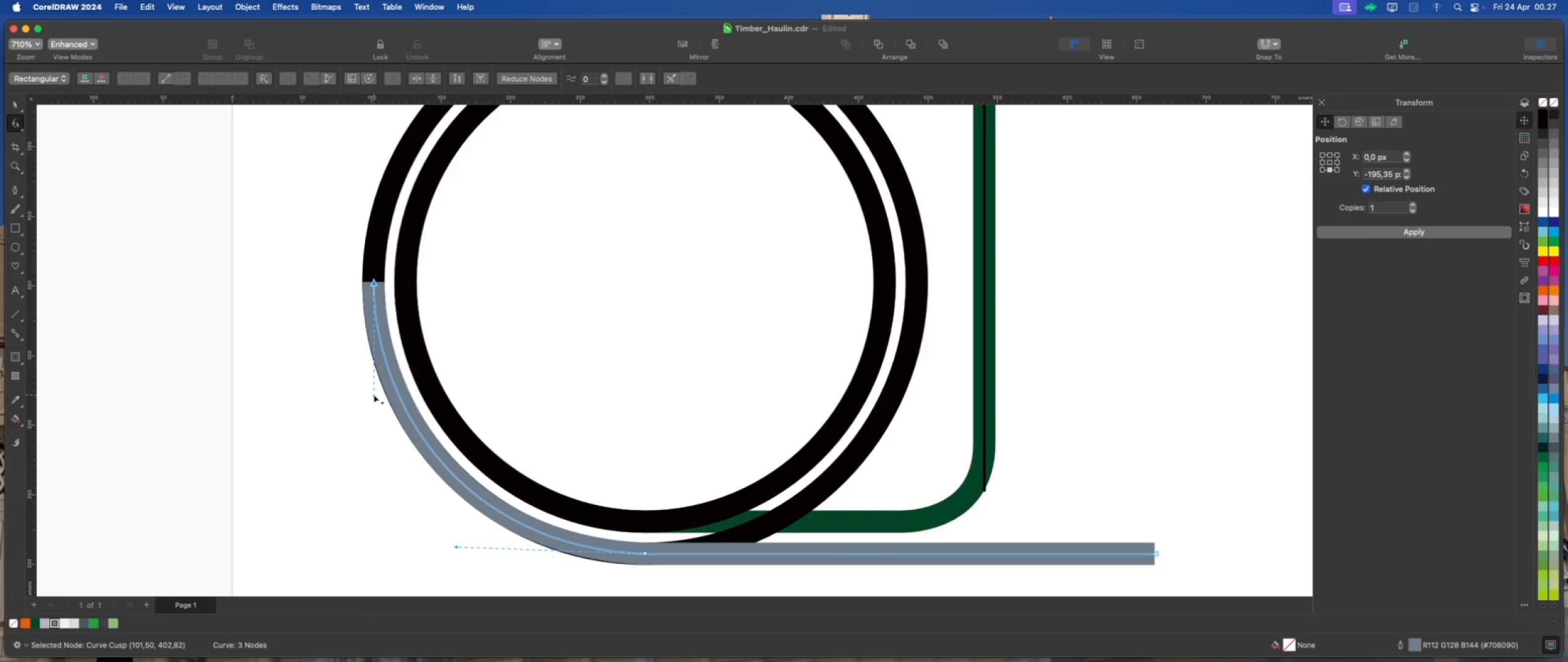 
hold_key(key=ShiftLeft, duration=1.73)
 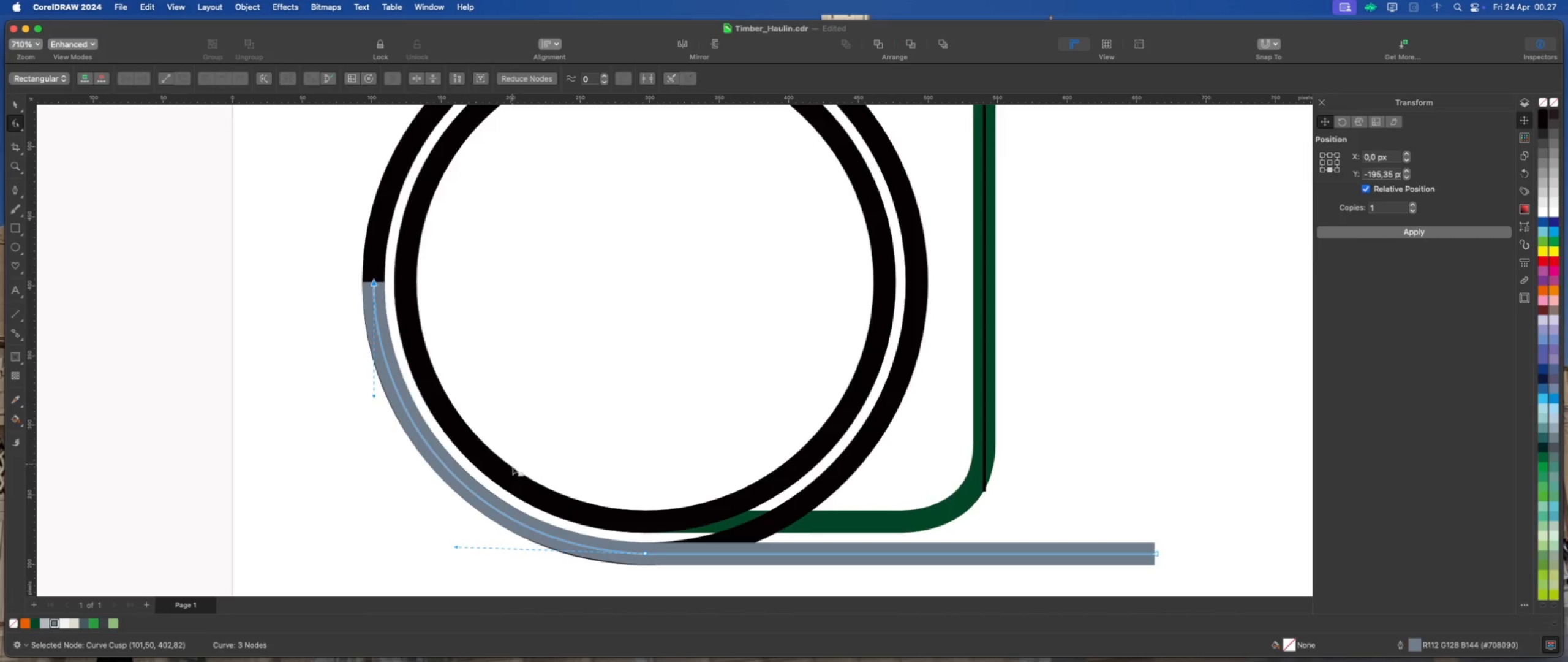 
left_click([515, 479])
 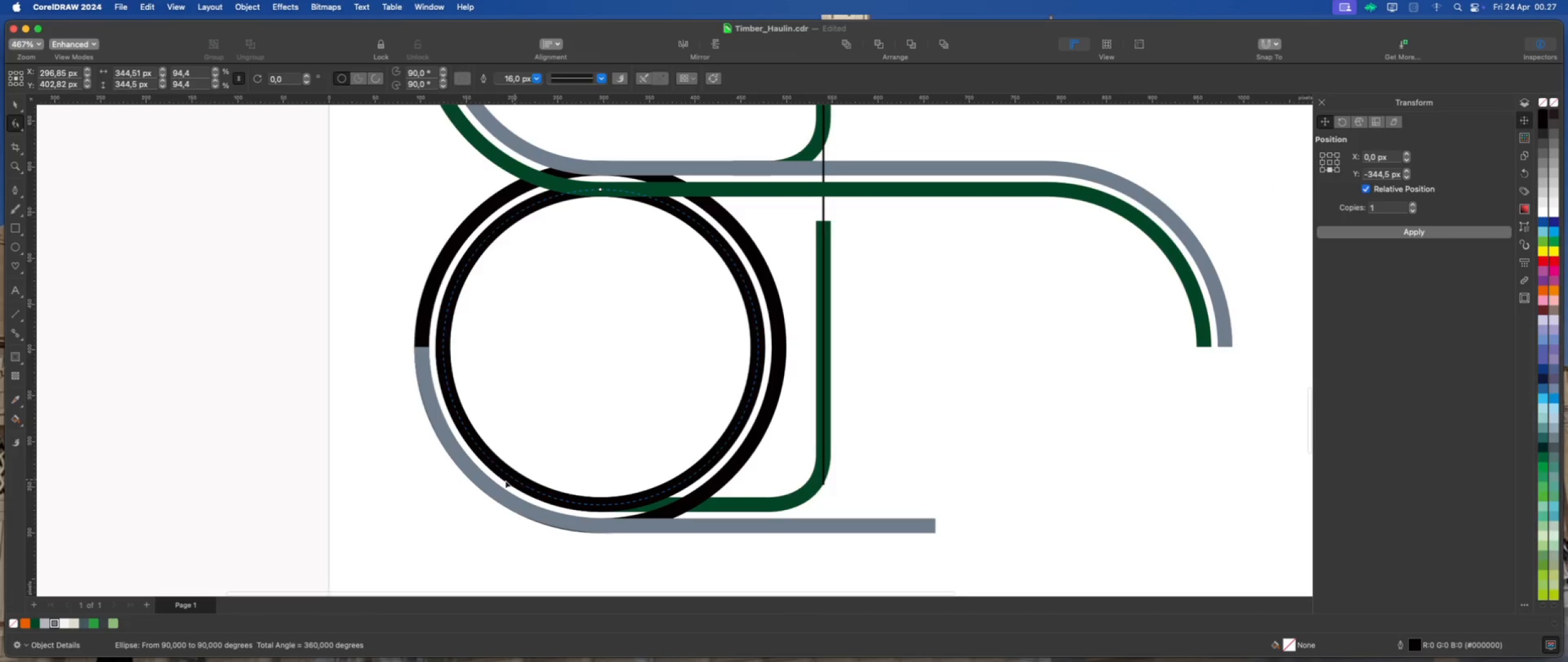 
scroll: coordinate [487, 485], scroll_direction: down, amount: 5.0
 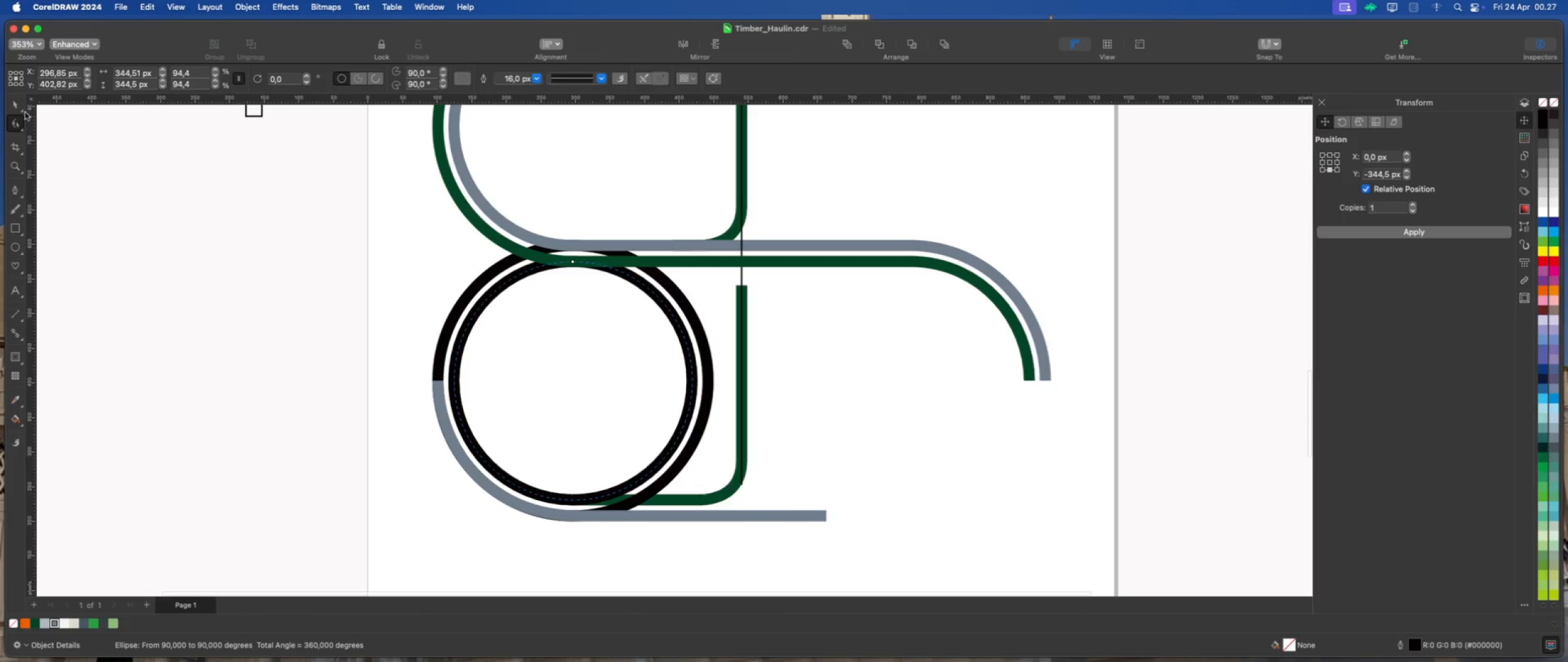 
left_click([15, 106])
 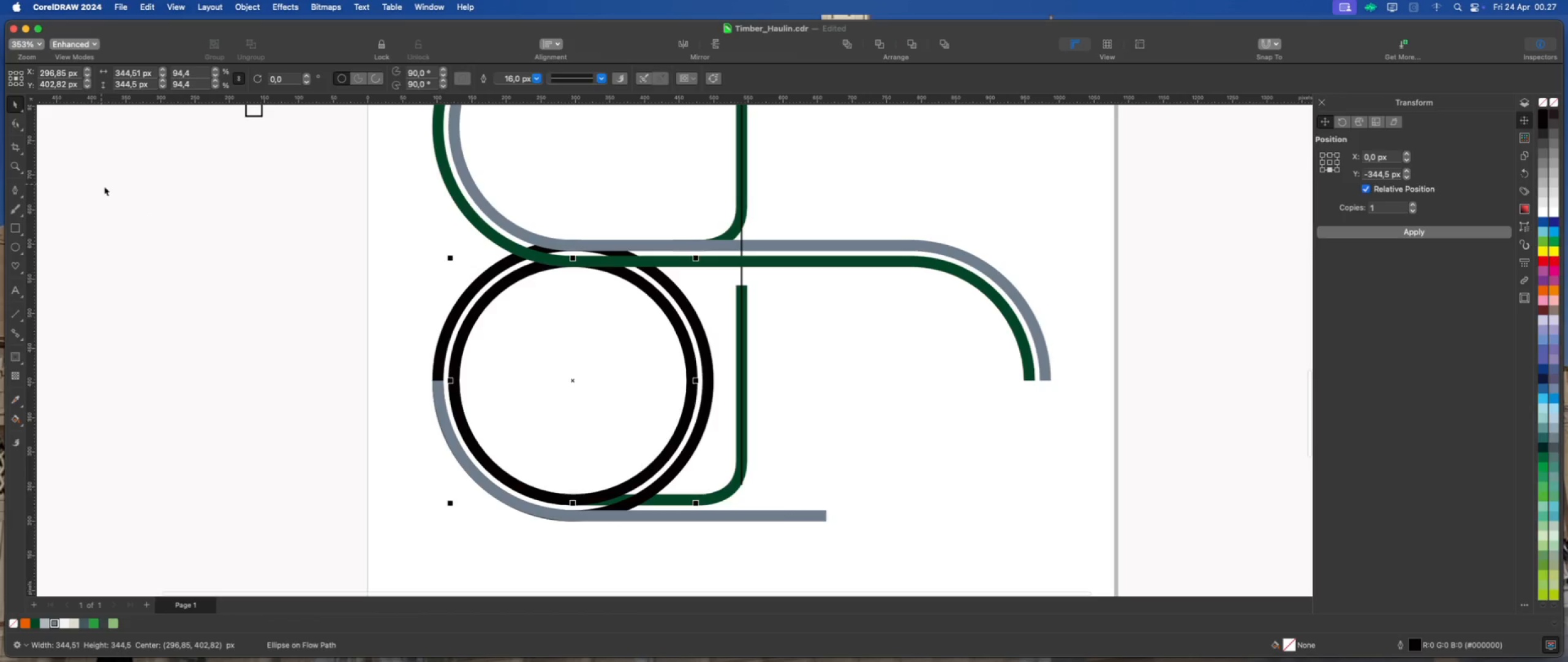 
left_click_drag(start_coordinate=[107, 188], to_coordinate=[110, 189])
 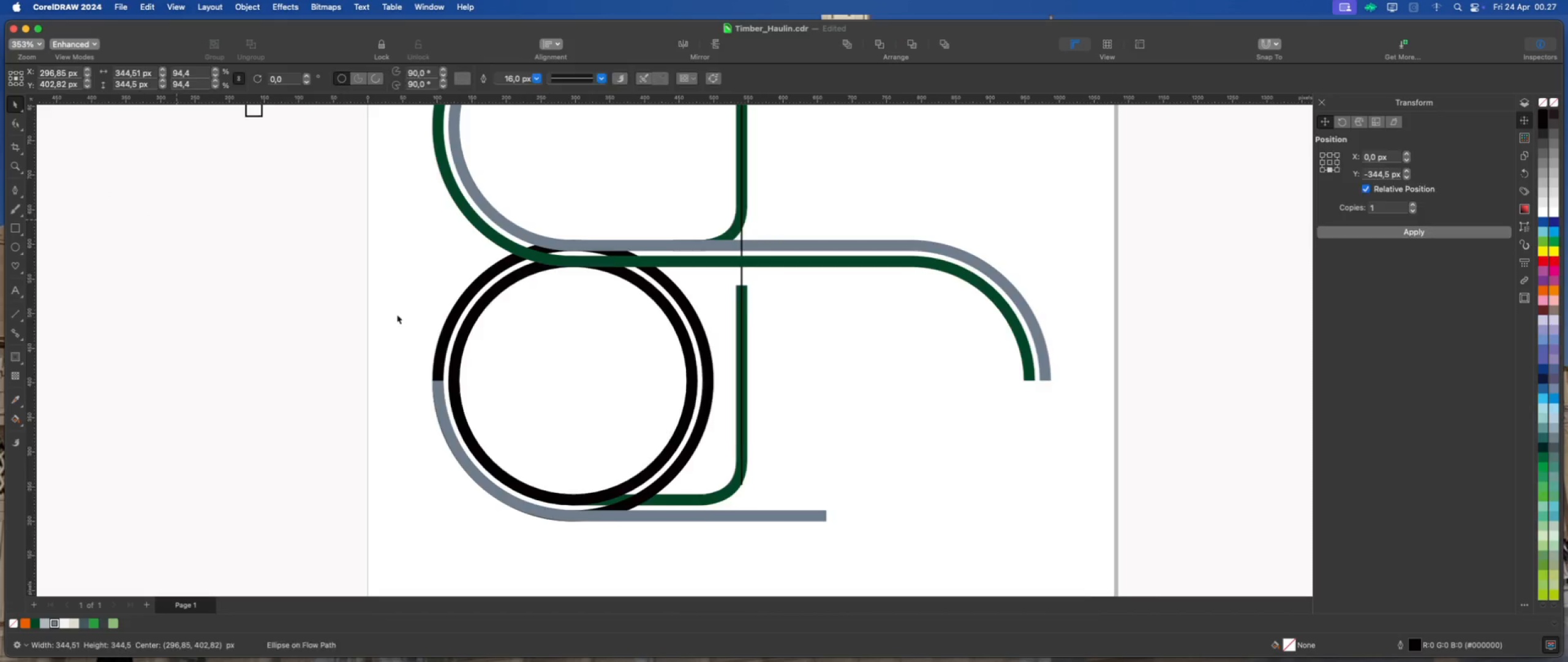 
scroll: coordinate [503, 381], scroll_direction: down, amount: 5.0
 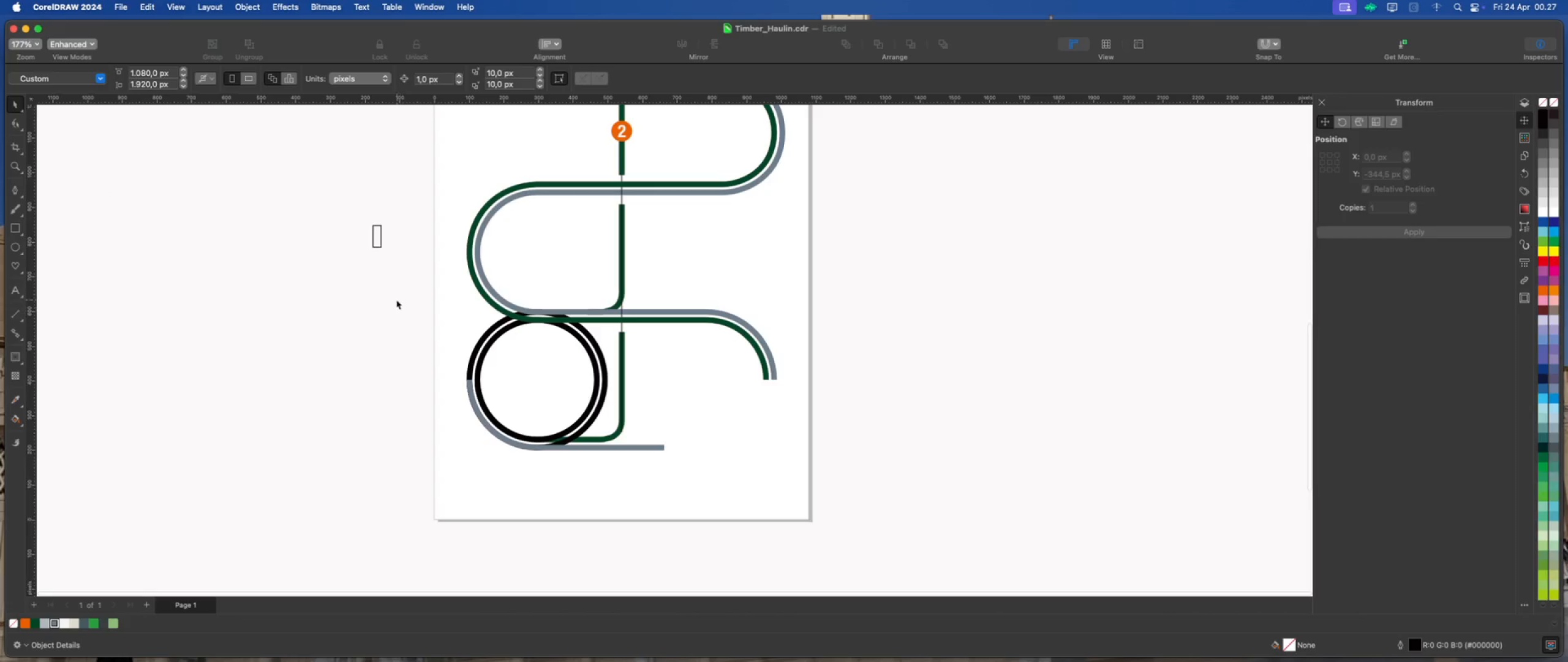 
left_click_drag(start_coordinate=[396, 295], to_coordinate=[612, 473])
 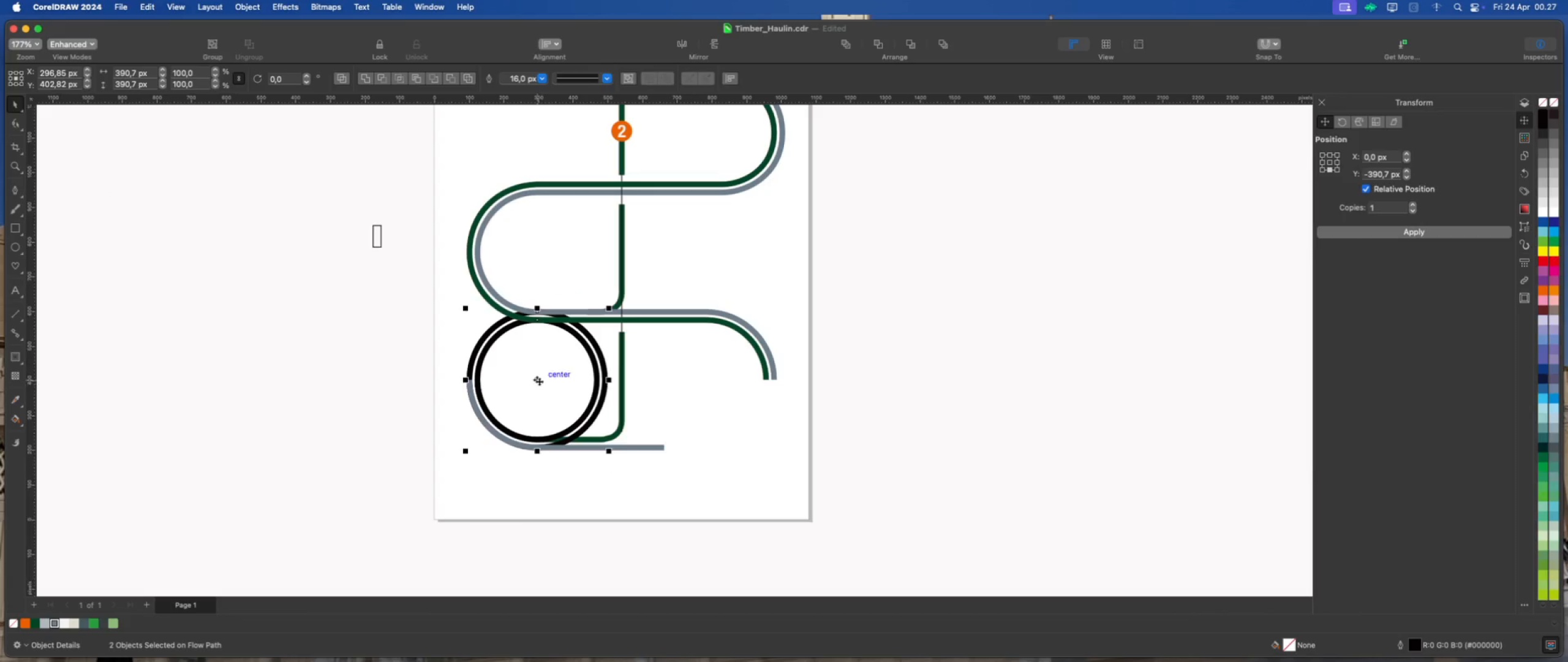 
left_click_drag(start_coordinate=[537, 379], to_coordinate=[728, 526])
 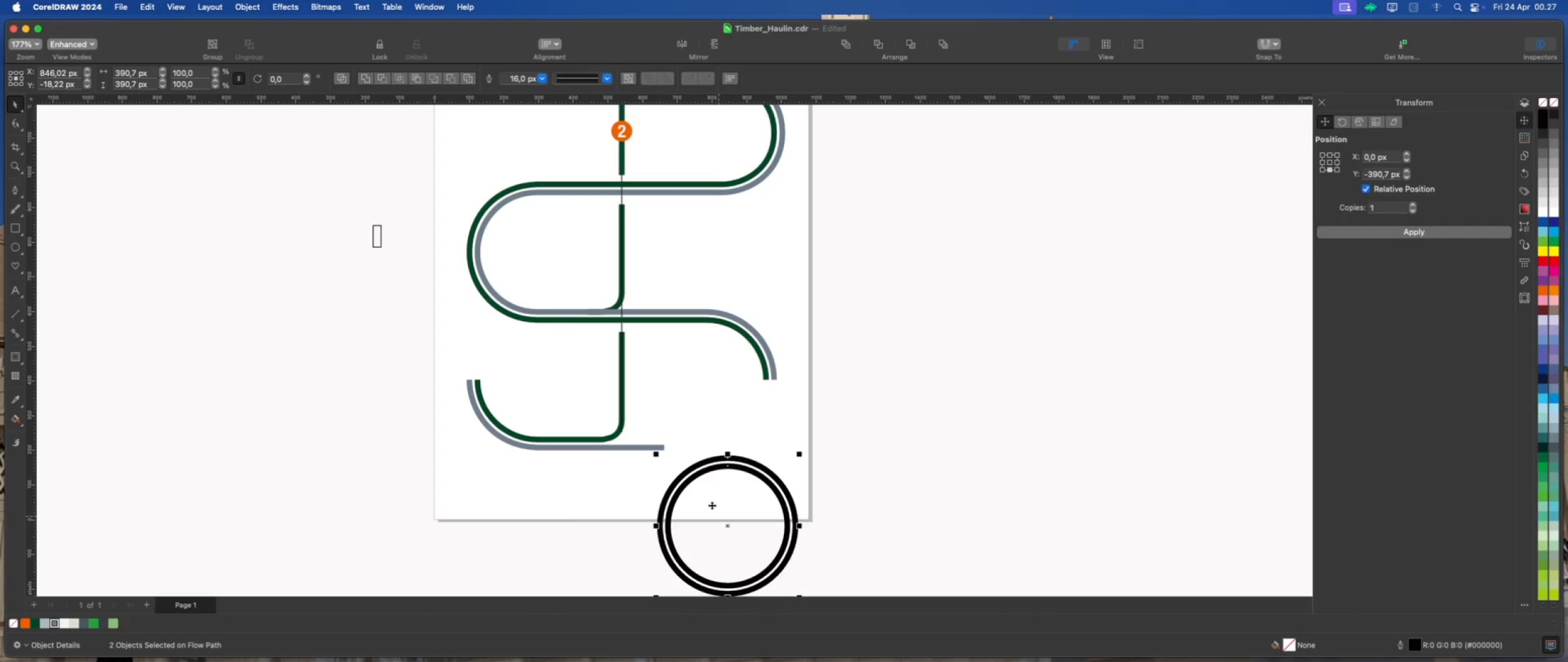 
scroll: coordinate [682, 472], scroll_direction: down, amount: 4.0
 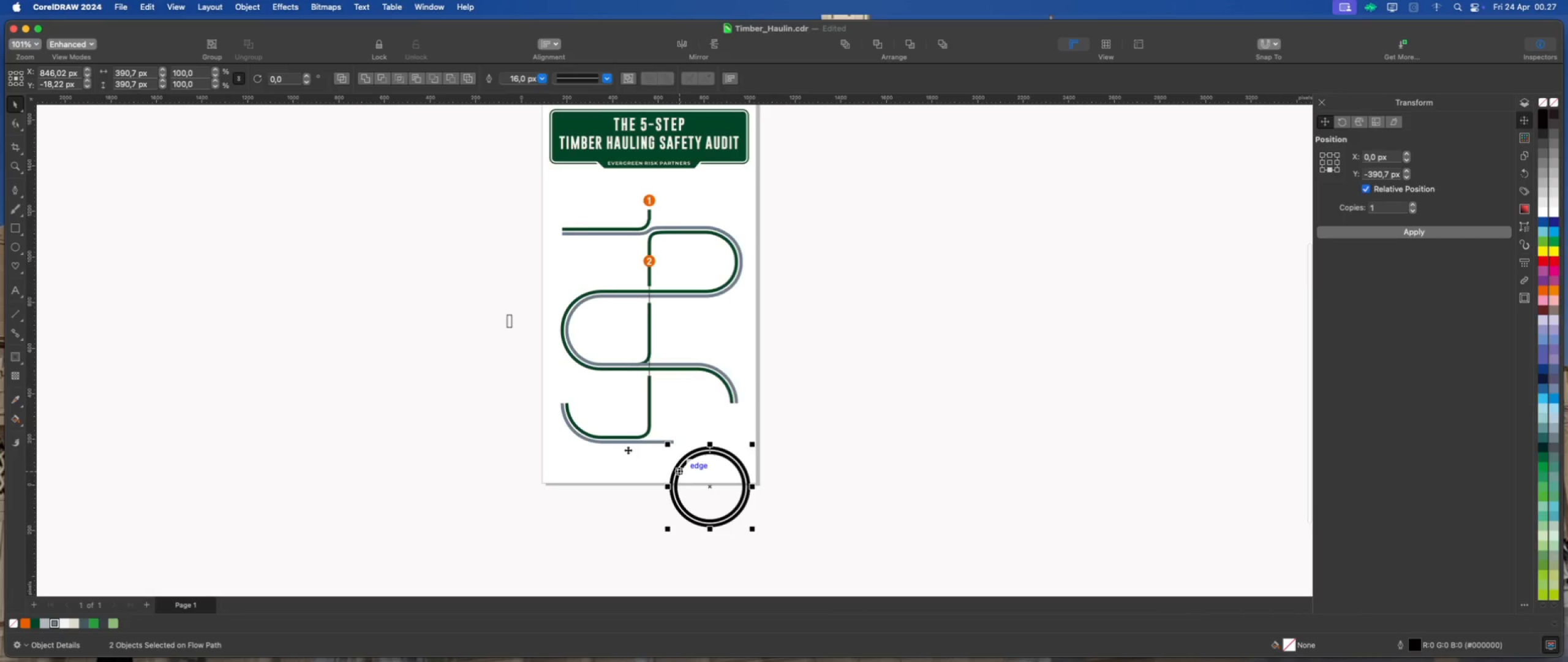 
scroll: coordinate [613, 427], scroll_direction: up, amount: 4.0
 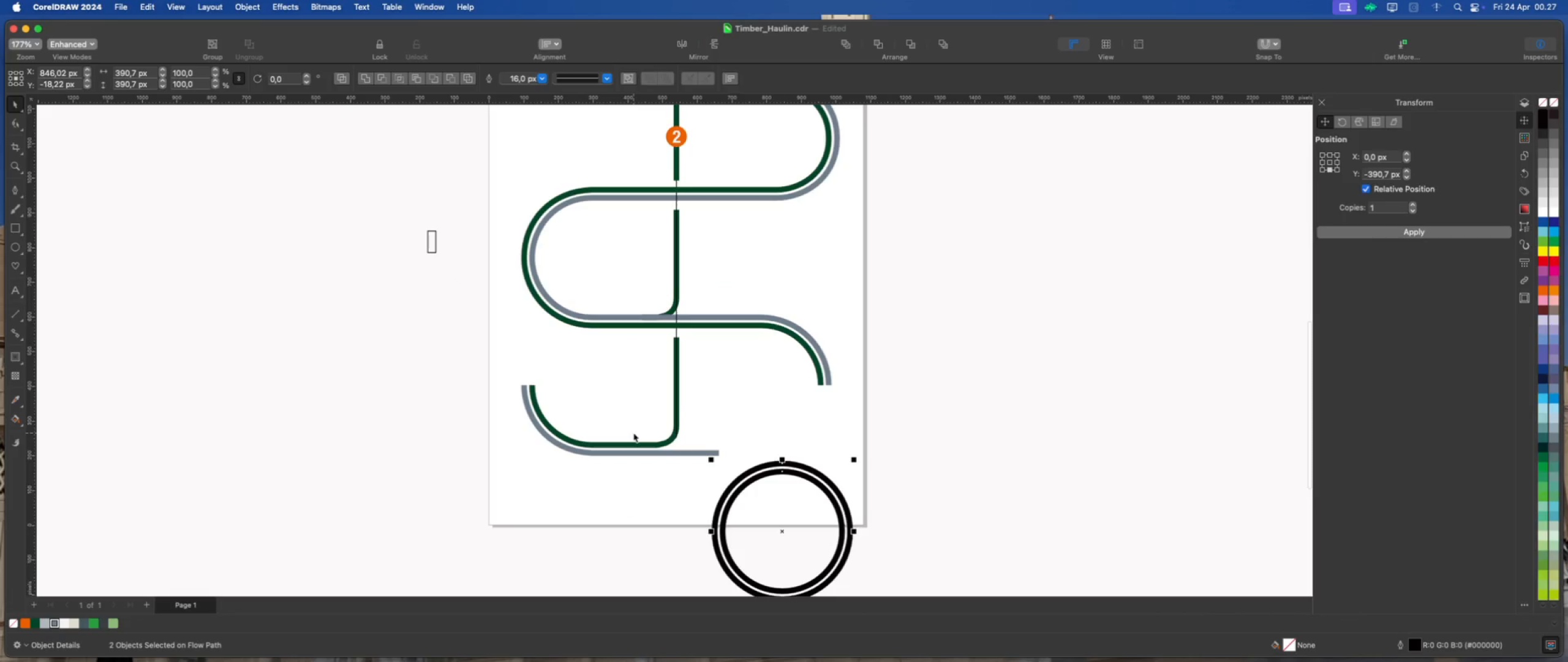 
scroll: coordinate [636, 430], scroll_direction: down, amount: 2.0
 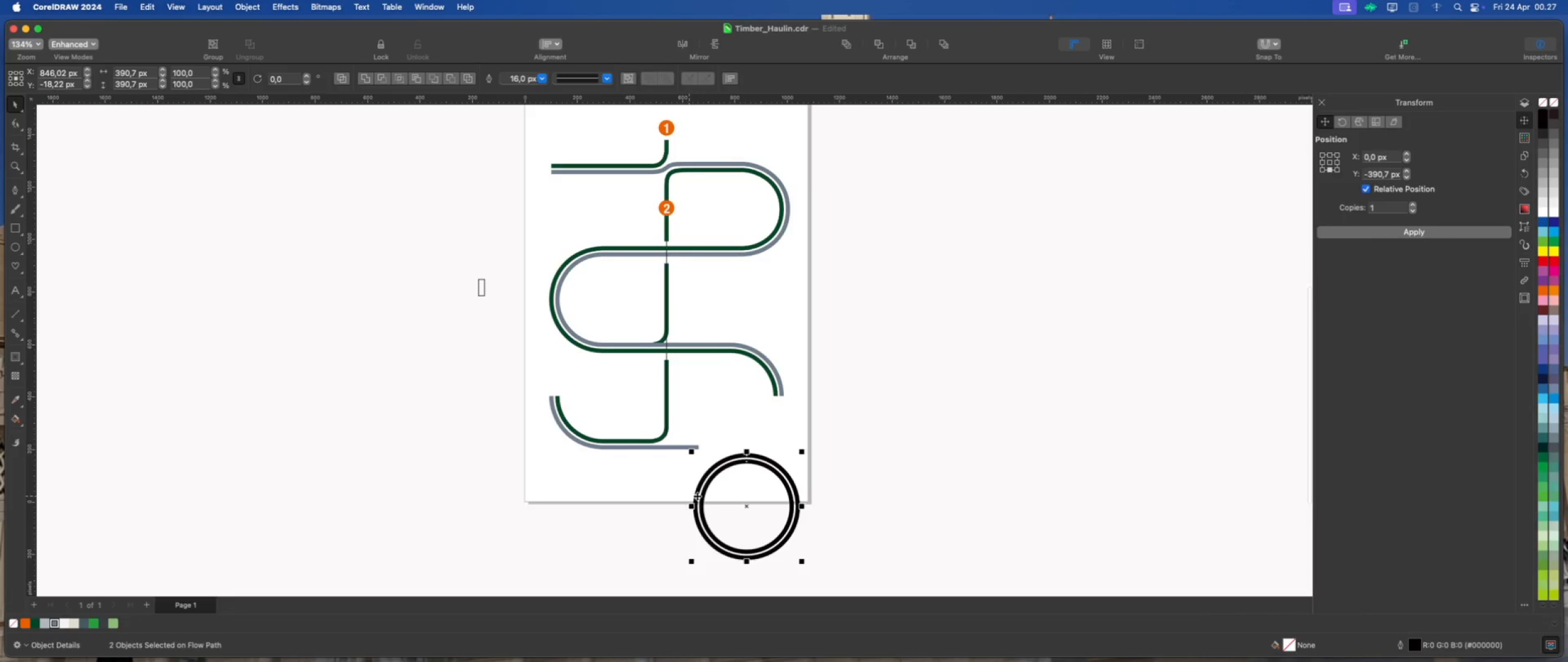 
scroll: coordinate [727, 479], scroll_direction: up, amount: 6.0
 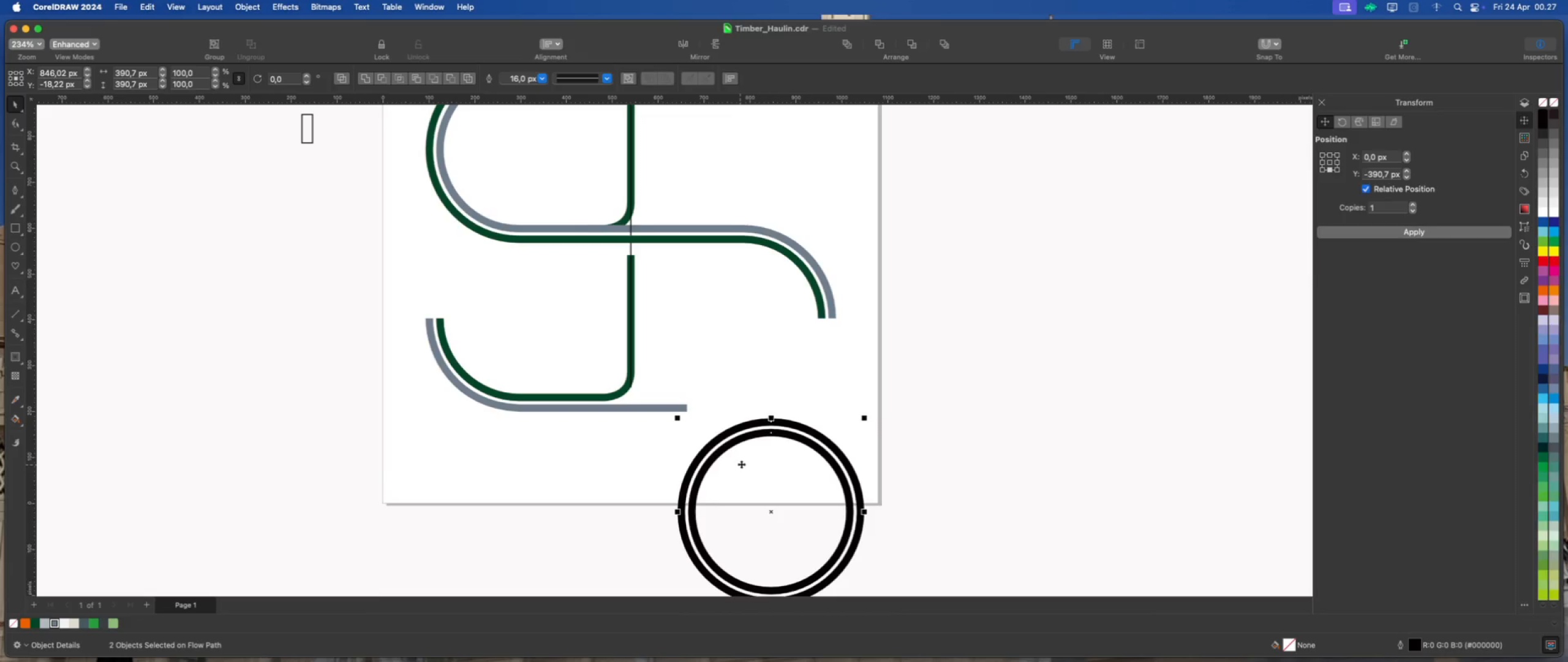 
wait(5.12)
 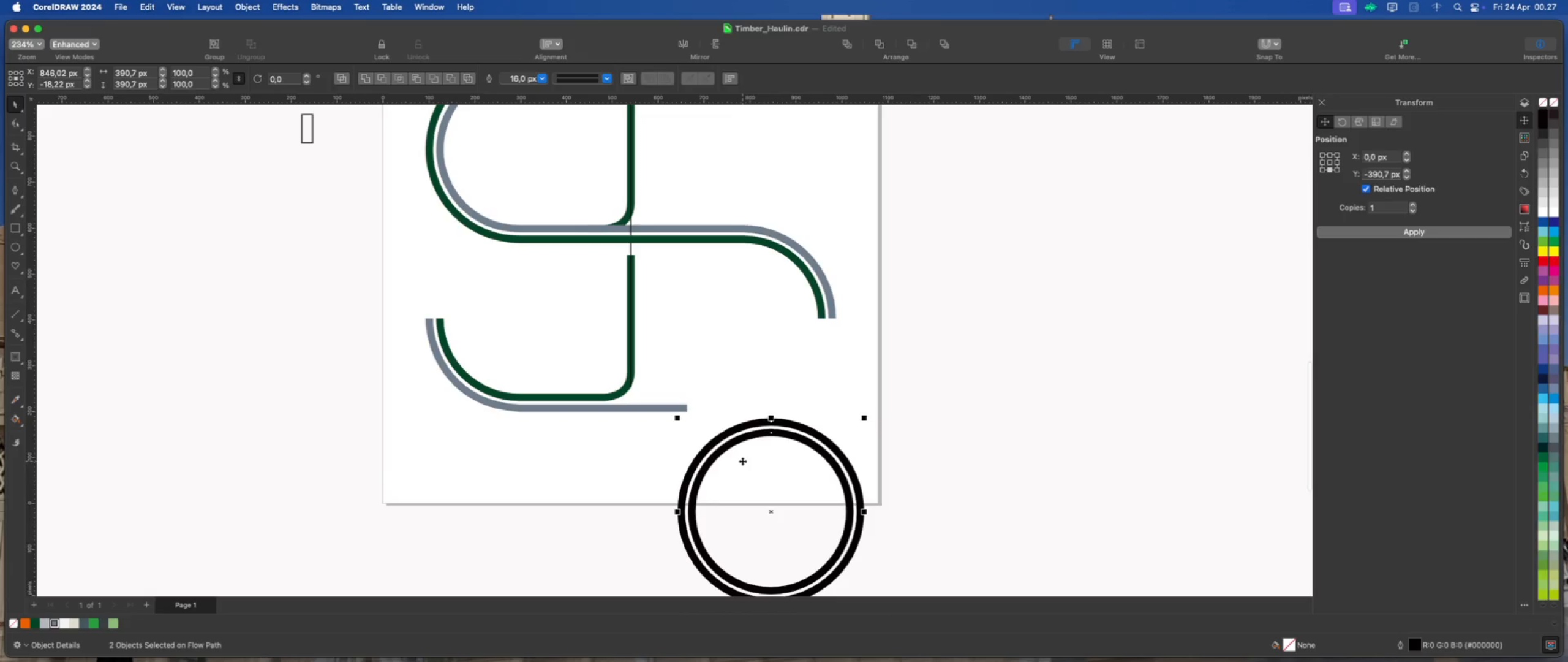 
left_click_drag(start_coordinate=[772, 422], to_coordinate=[684, 408])
 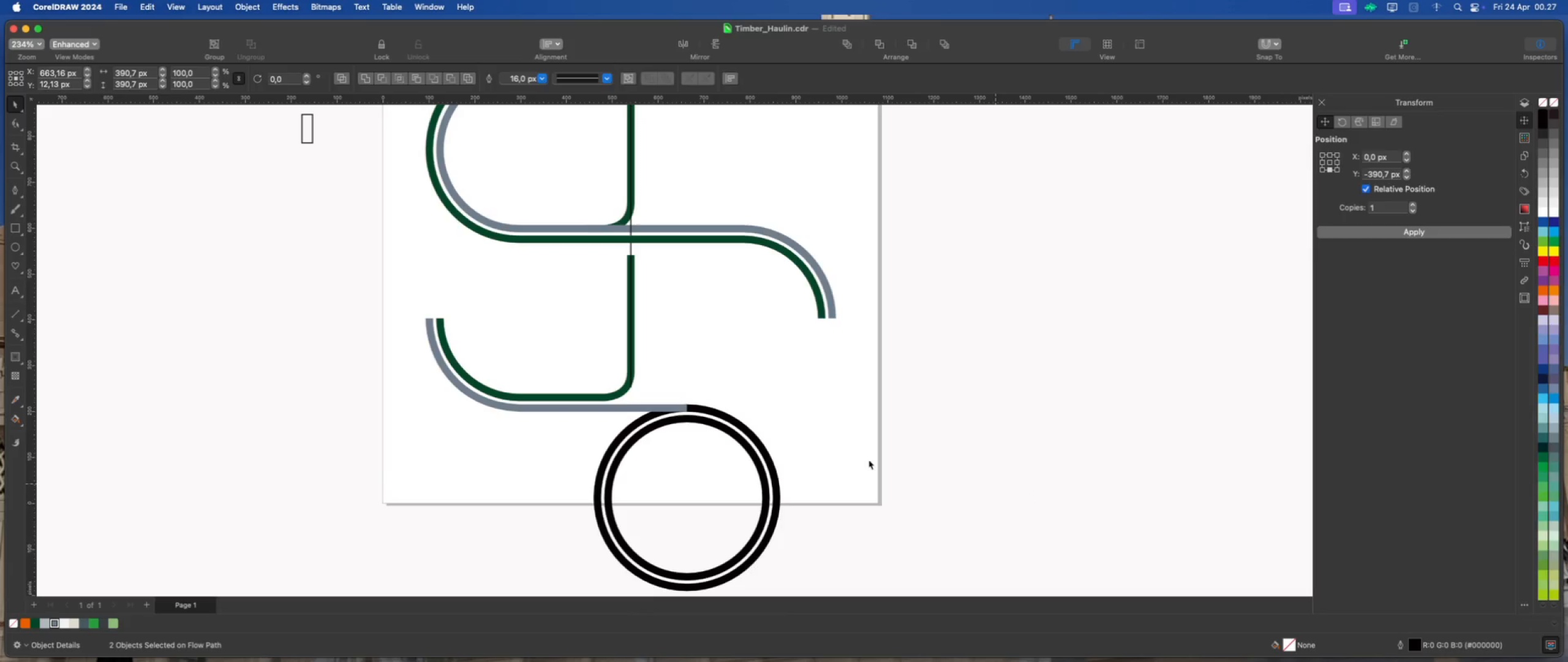 
scroll: coordinate [684, 429], scroll_direction: up, amount: 4.0
 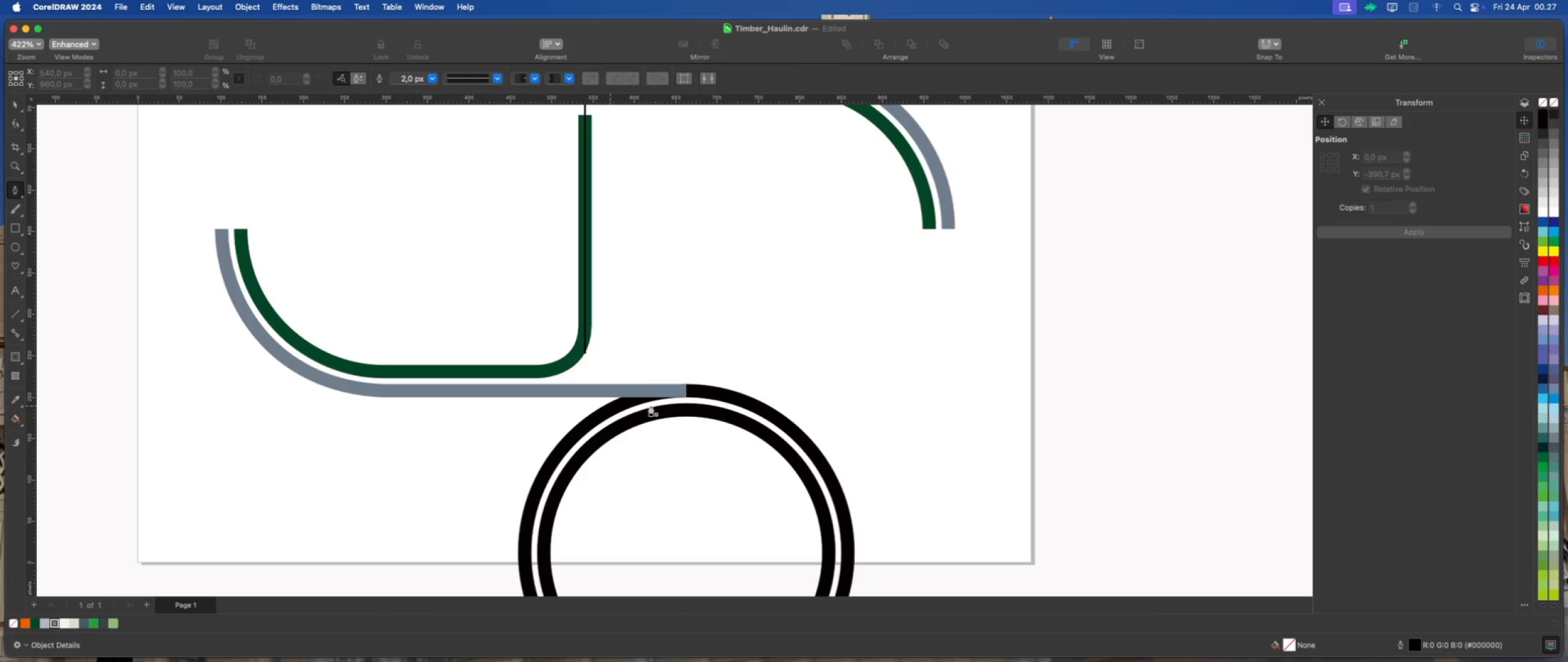 
left_click([687, 389])
 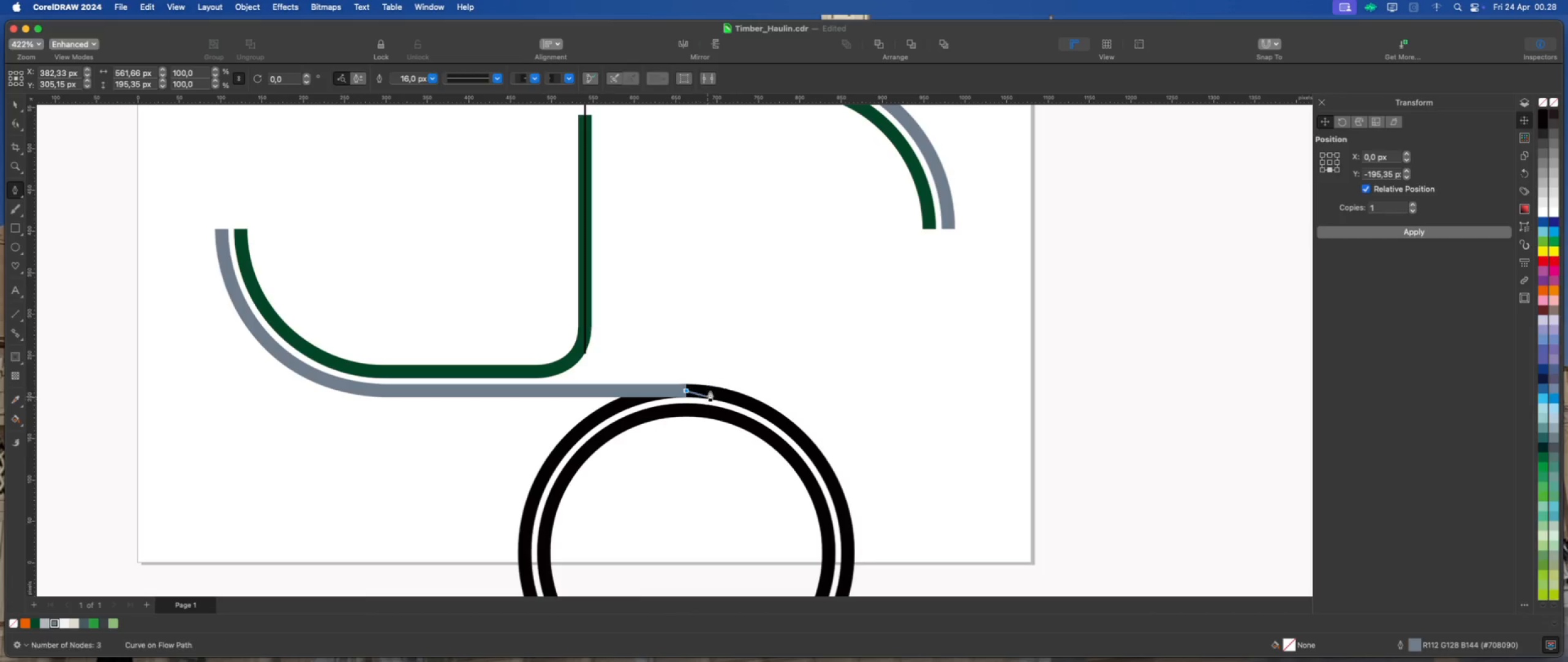 
scroll: coordinate [710, 390], scroll_direction: down, amount: 2.0
 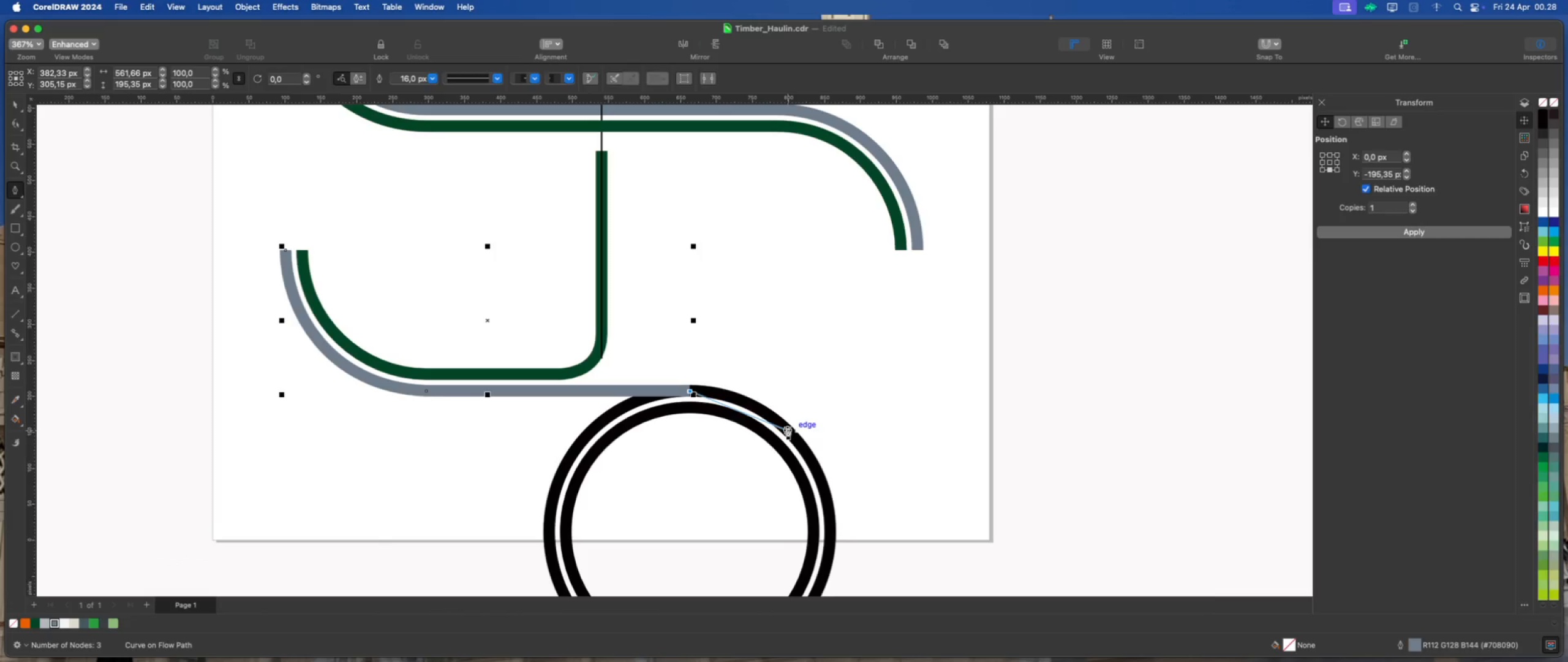 
left_click_drag(start_coordinate=[785, 425], to_coordinate=[821, 464])
 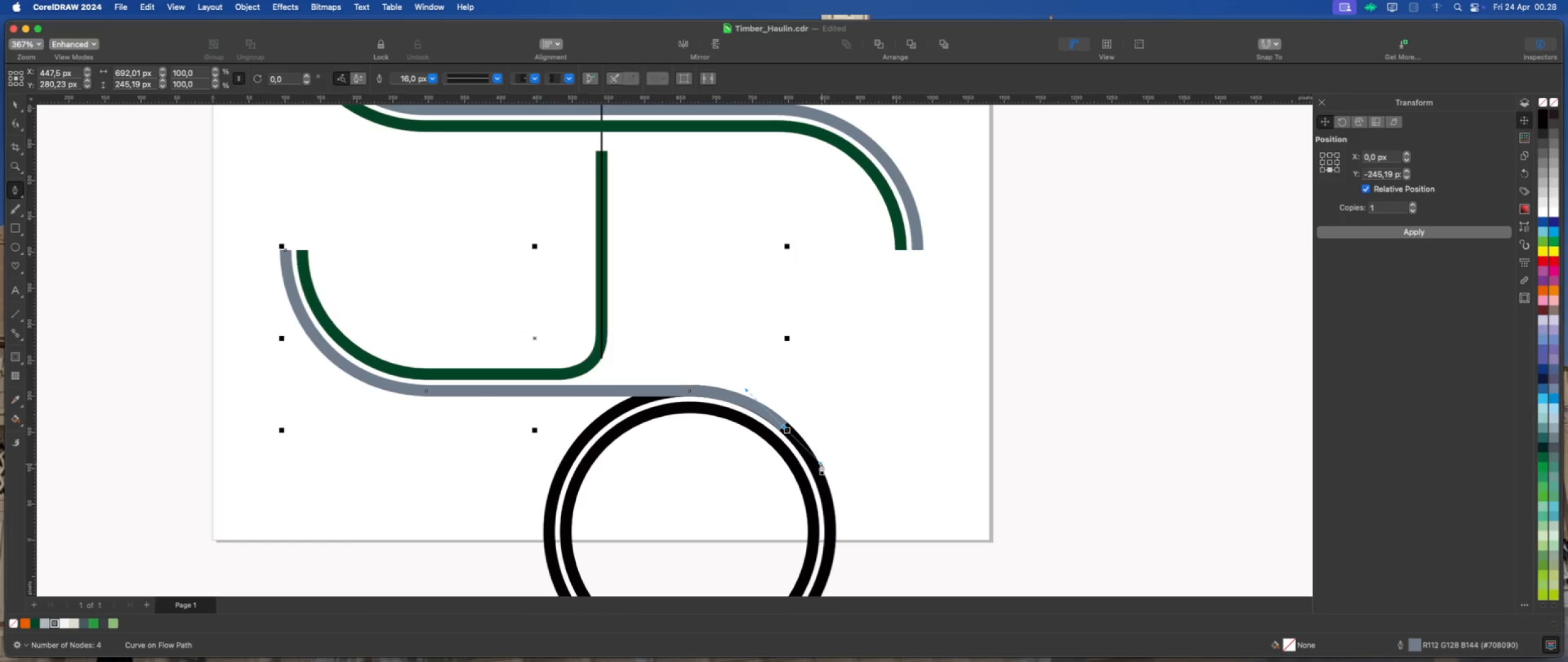 
hold_key(key=ShiftLeft, duration=0.56)
 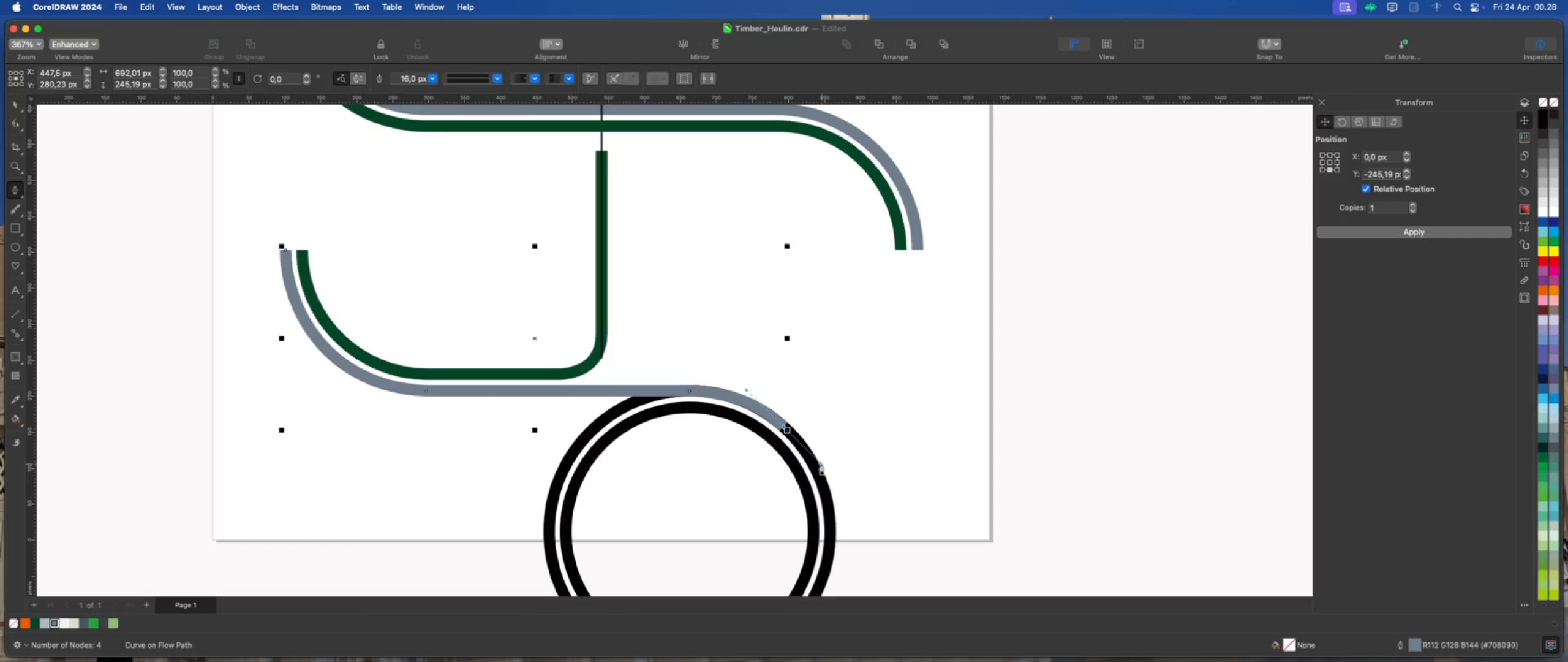 
key(Escape)
 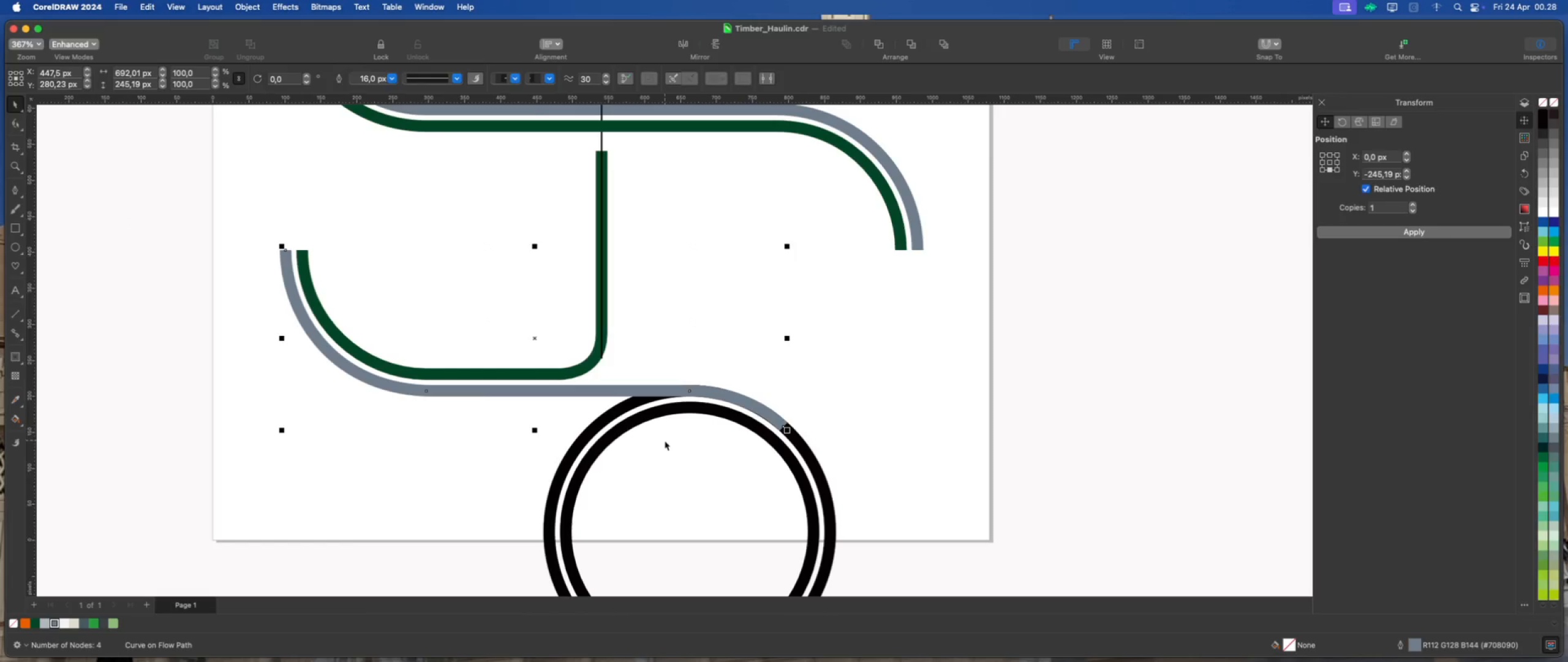 
left_click([745, 542])
 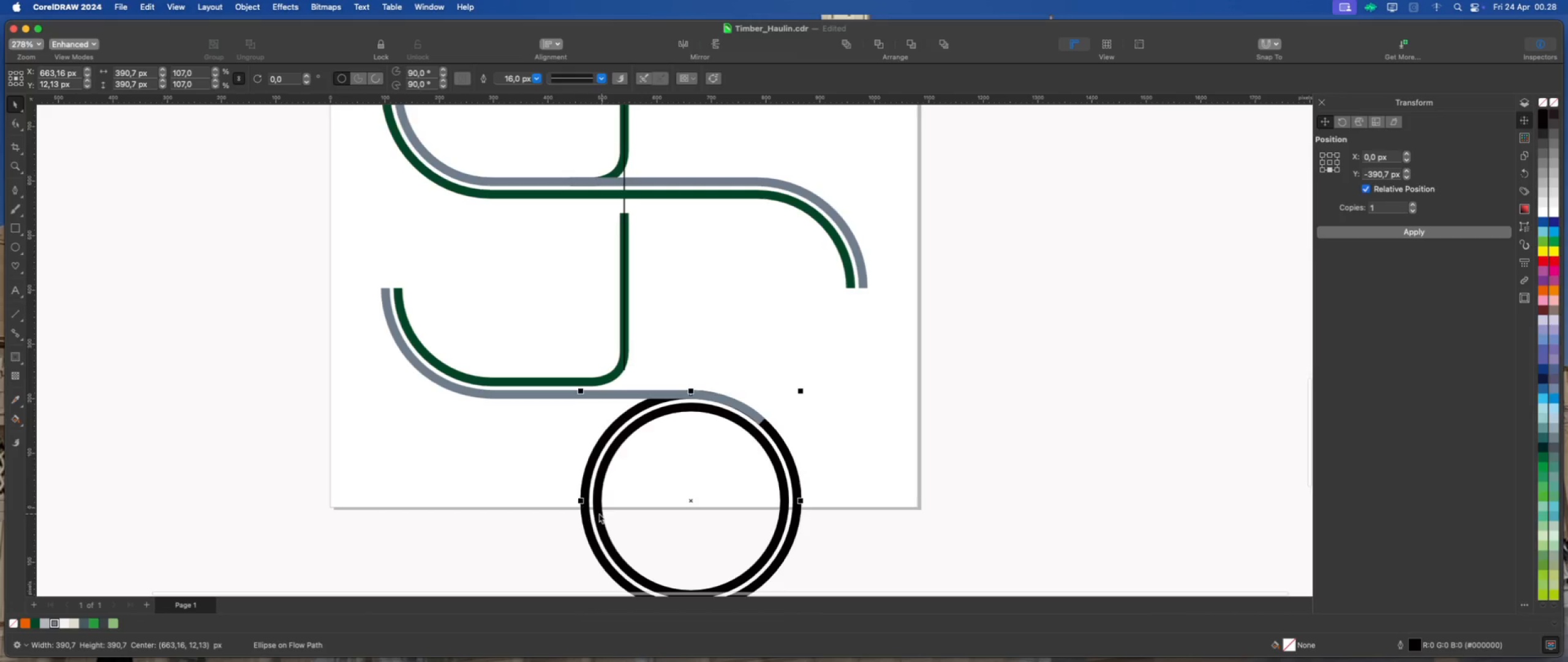 
scroll: coordinate [695, 405], scroll_direction: down, amount: 2.0
 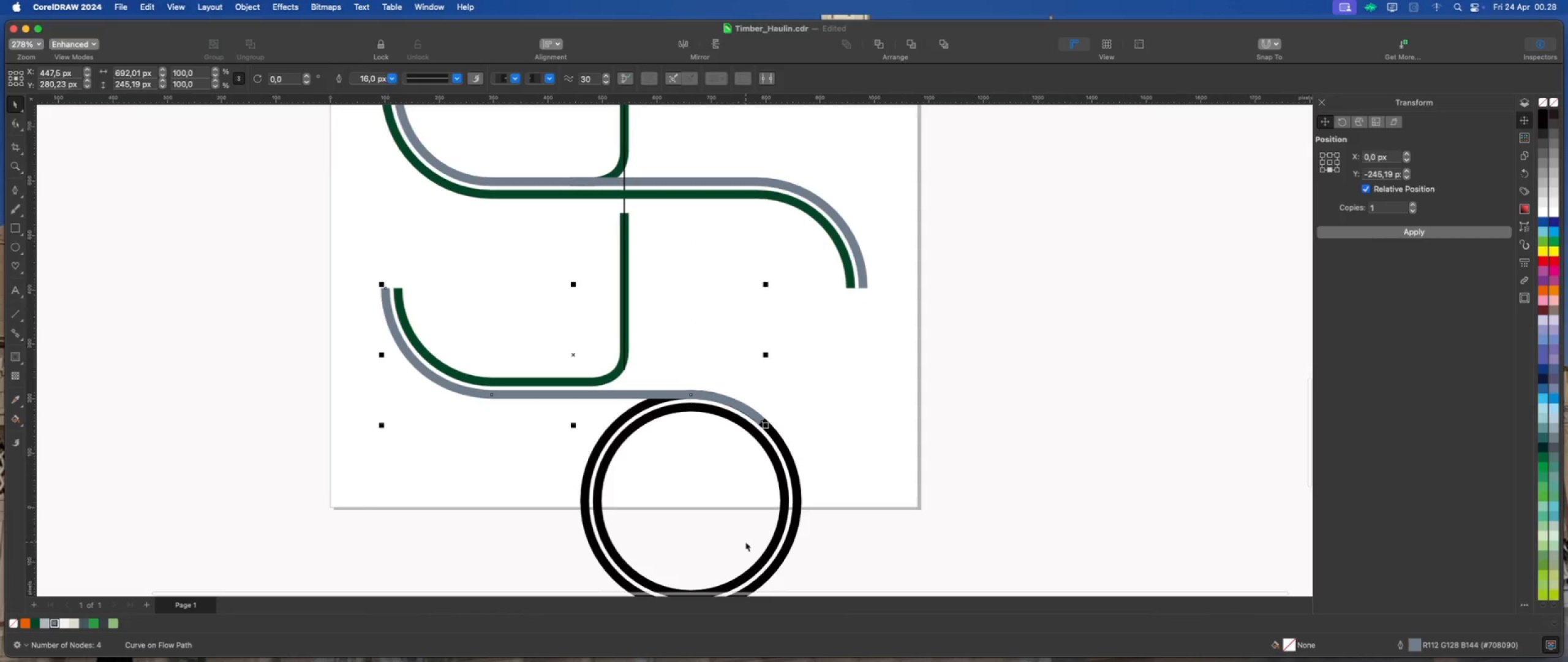 
hold_key(key=ShiftLeft, duration=0.55)
 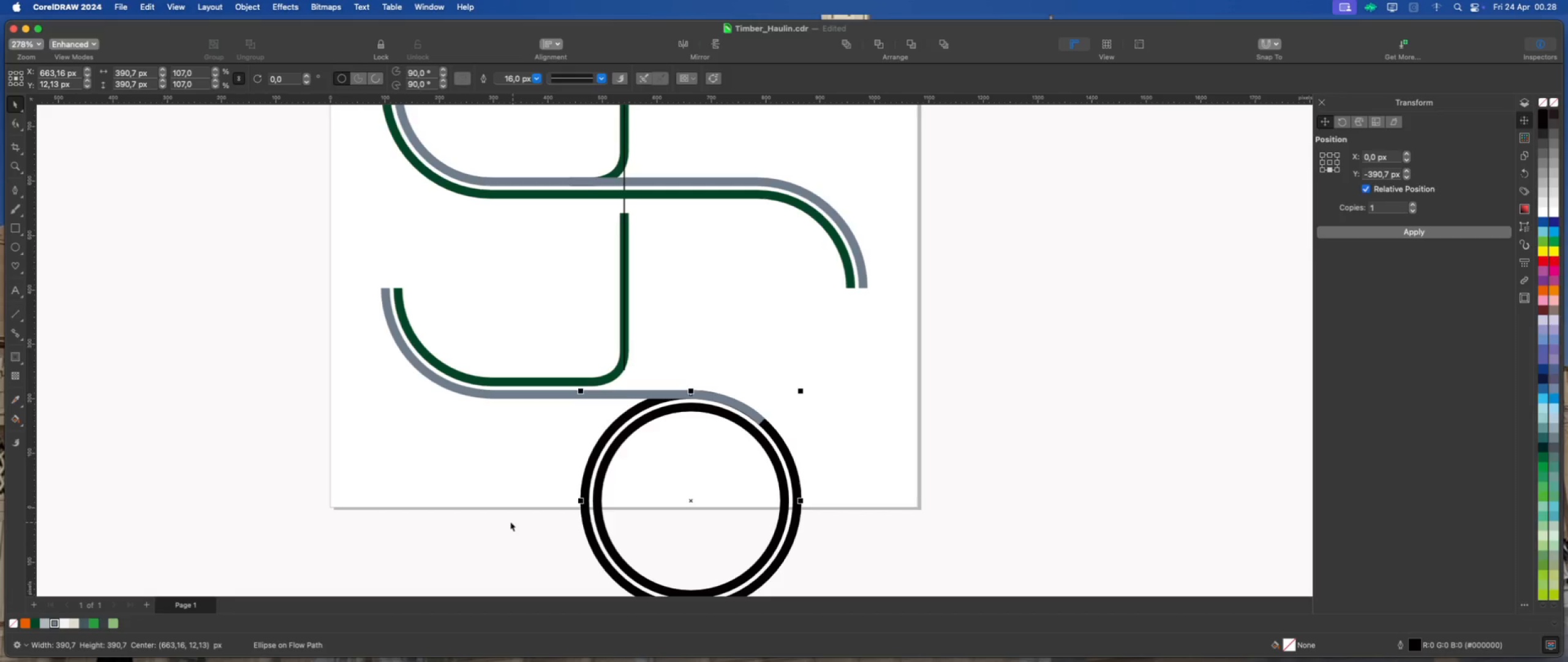 
left_click([510, 522])
 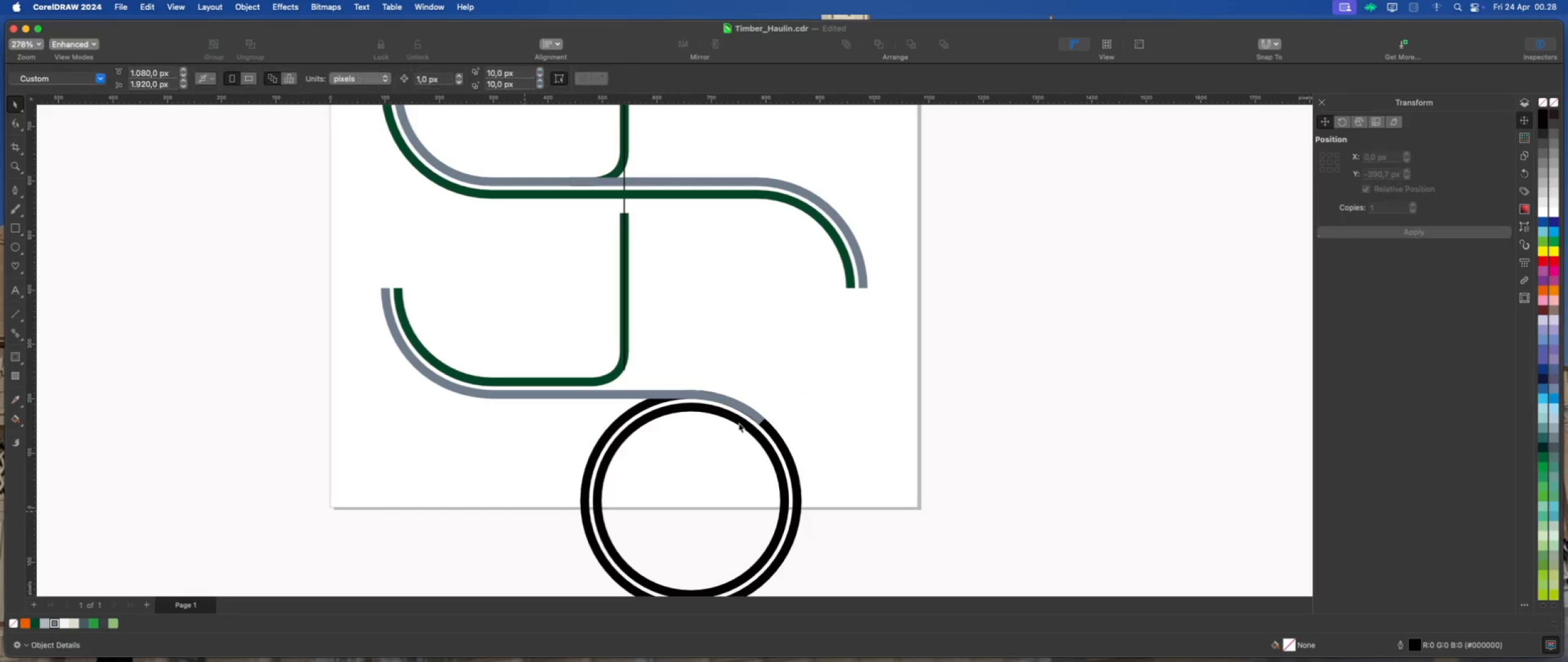 
left_click([969, 401])
 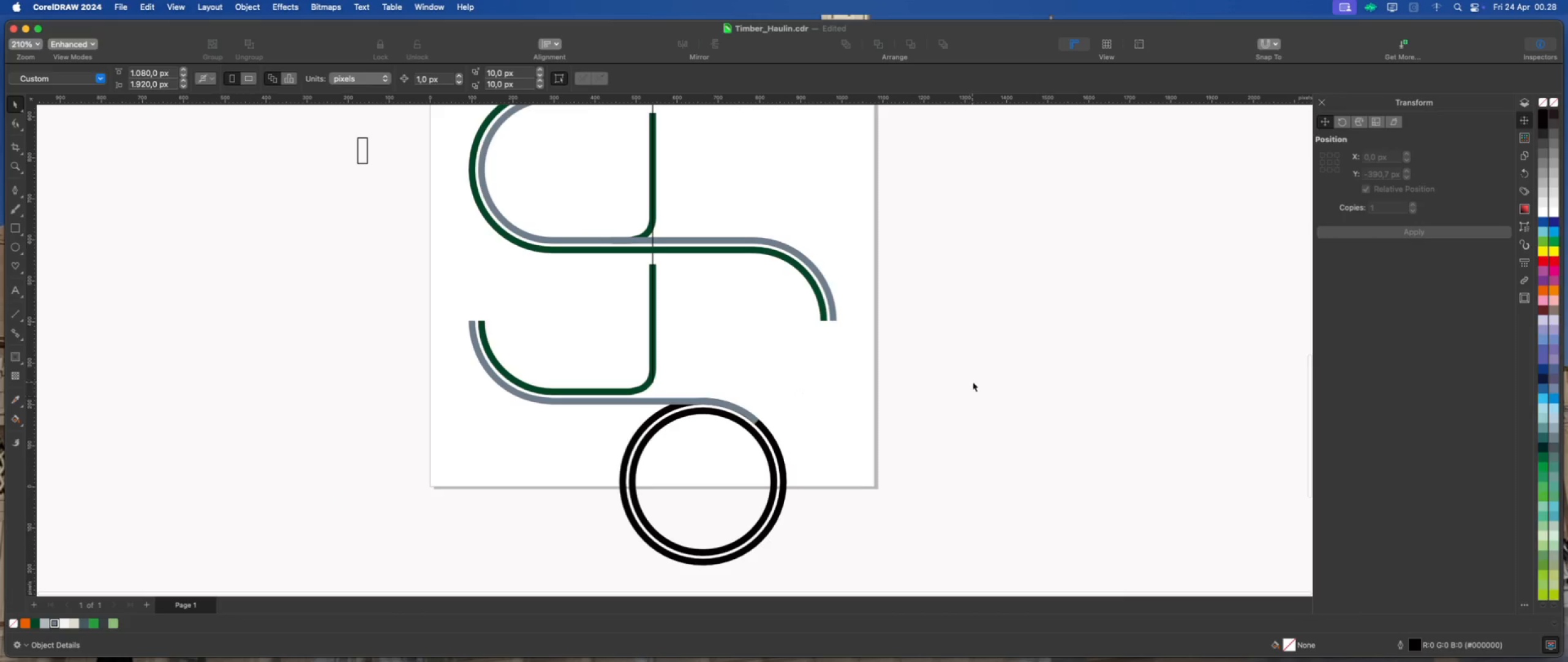 
scroll: coordinate [741, 422], scroll_direction: down, amount: 2.0
 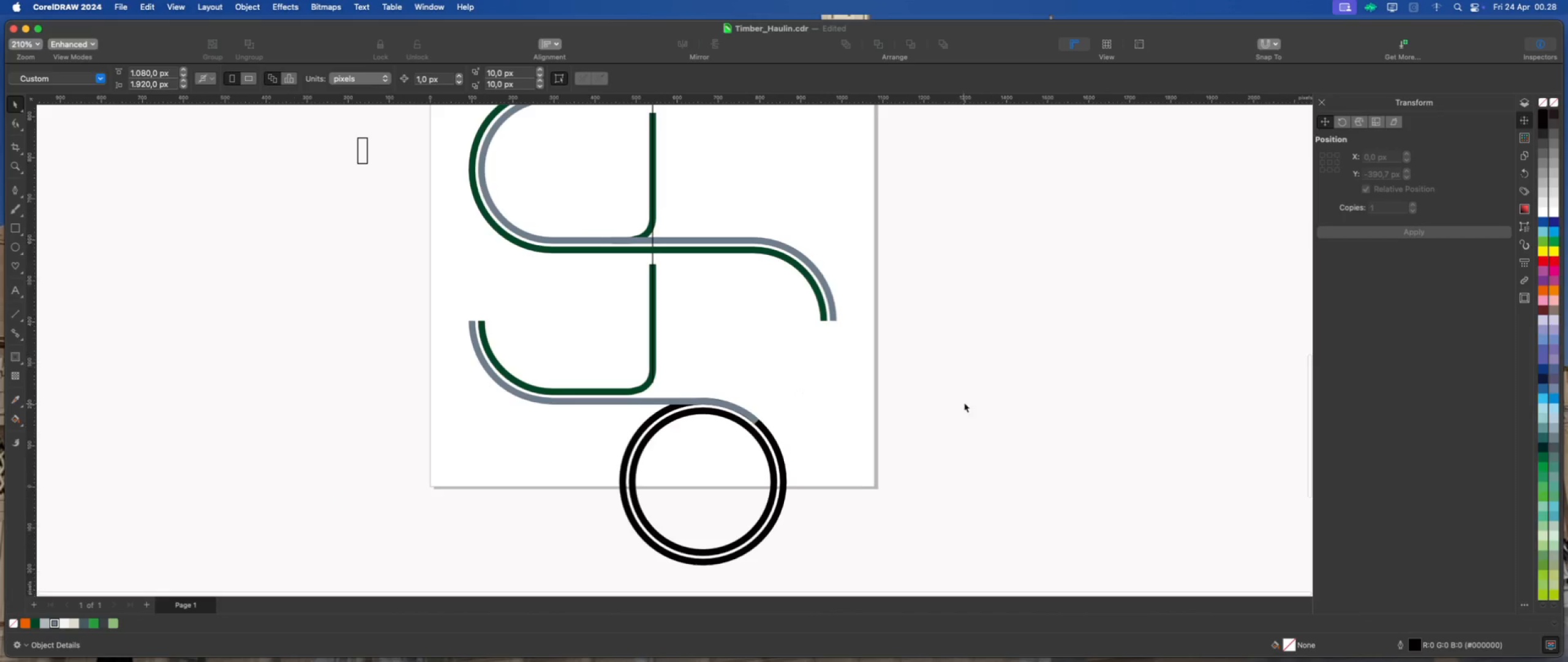 
left_click_drag(start_coordinate=[973, 381], to_coordinate=[592, 576])
 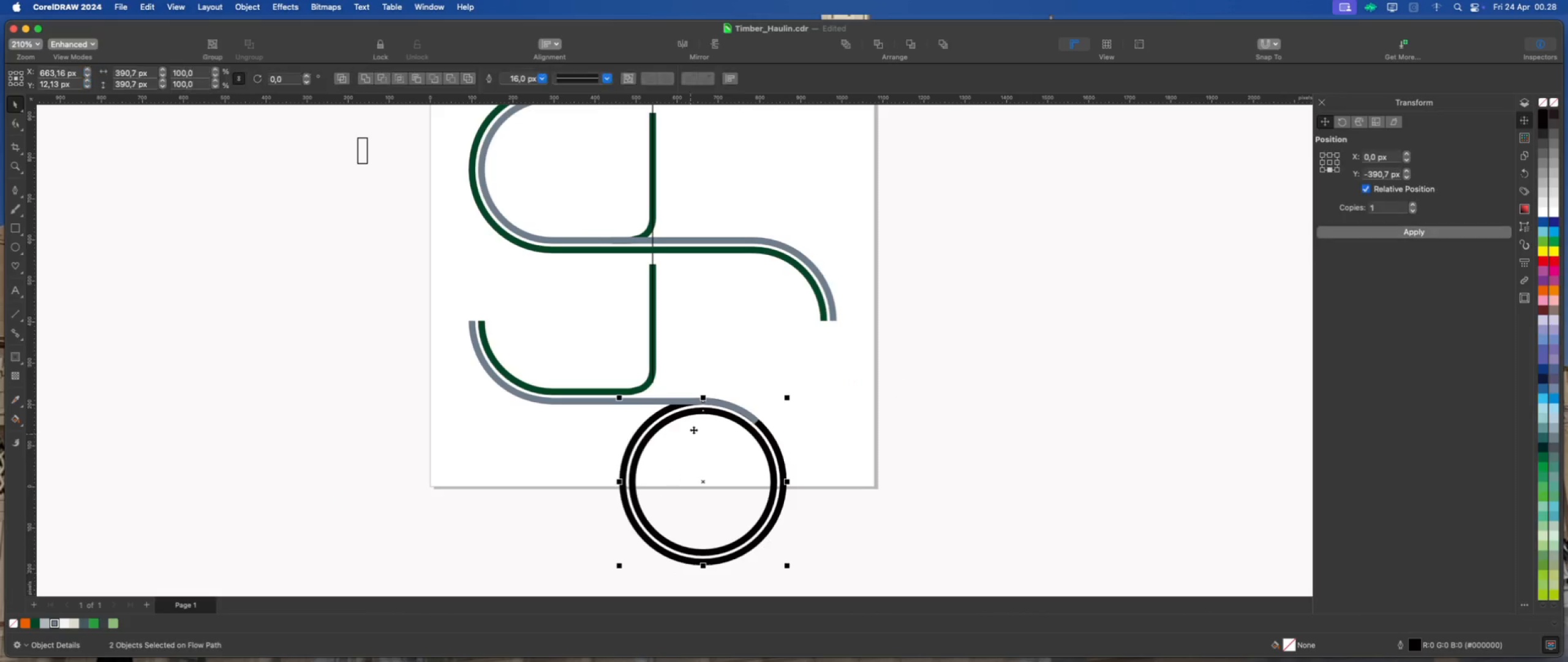 
scroll: coordinate [702, 416], scroll_direction: up, amount: 4.0
 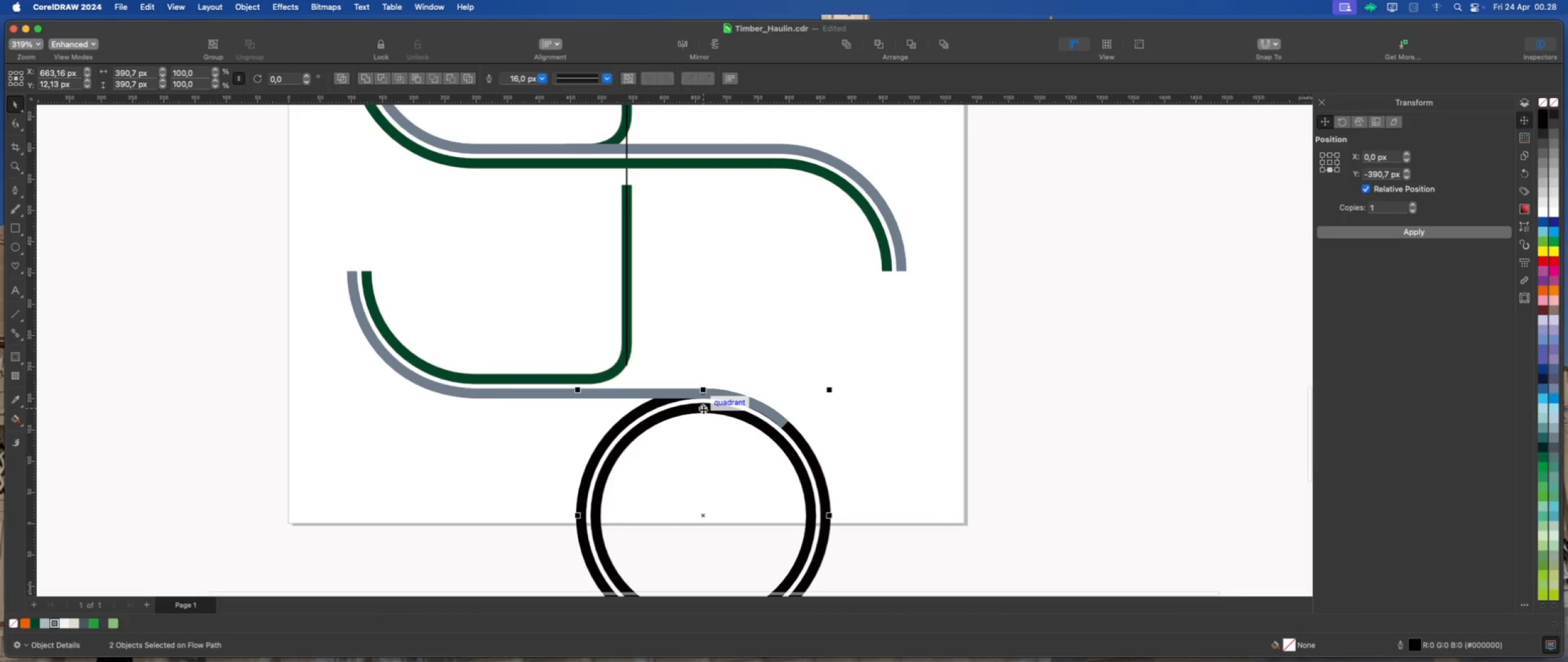 
left_click_drag(start_coordinate=[703, 409], to_coordinate=[703, 394])
 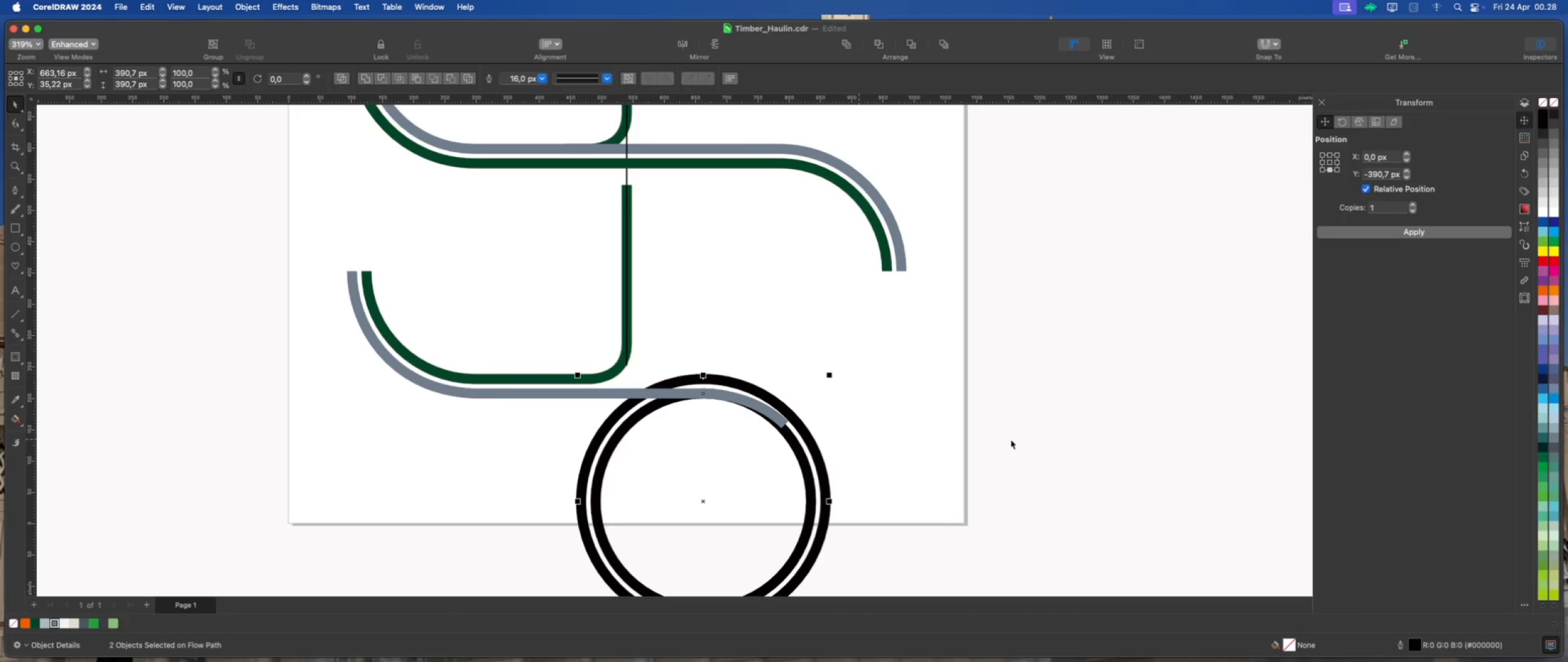 
hold_key(key=ShiftLeft, duration=1.58)
 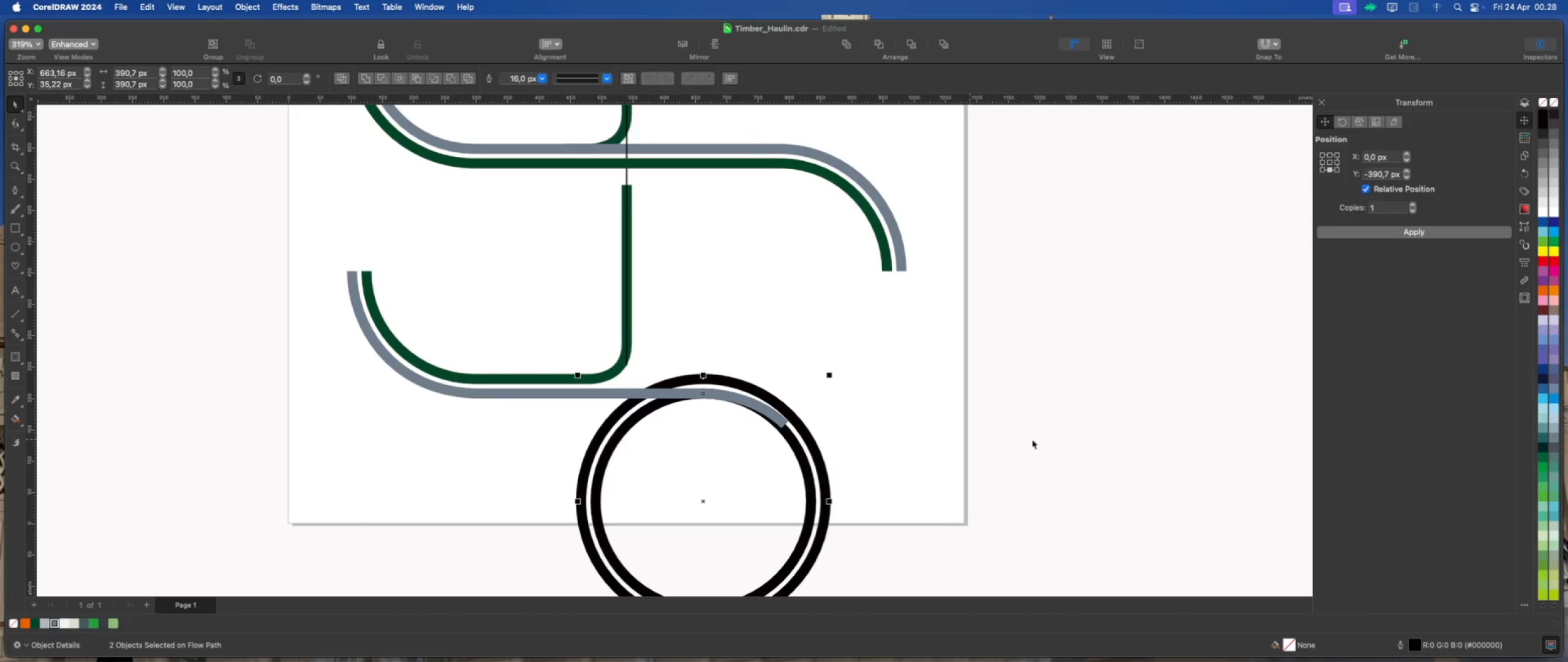 
left_click([1033, 439])
 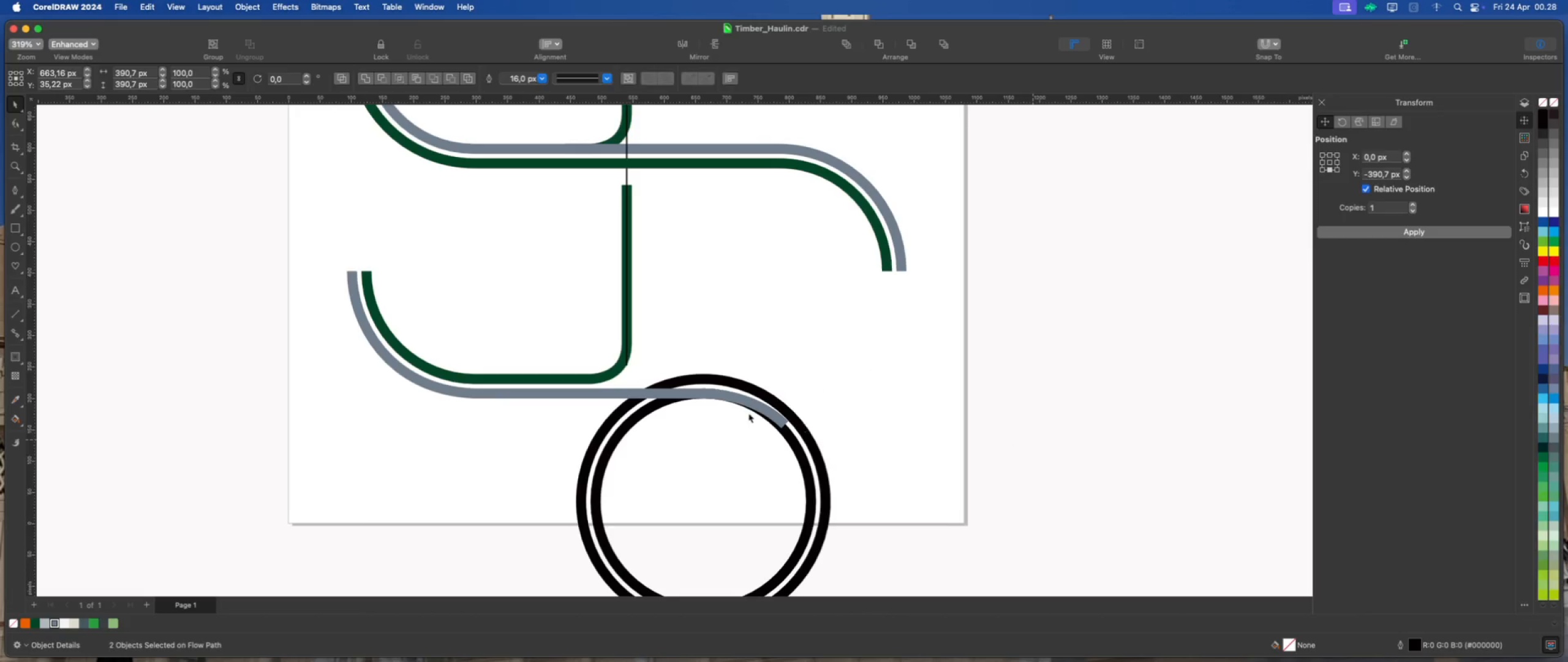 
left_click([574, 391])
 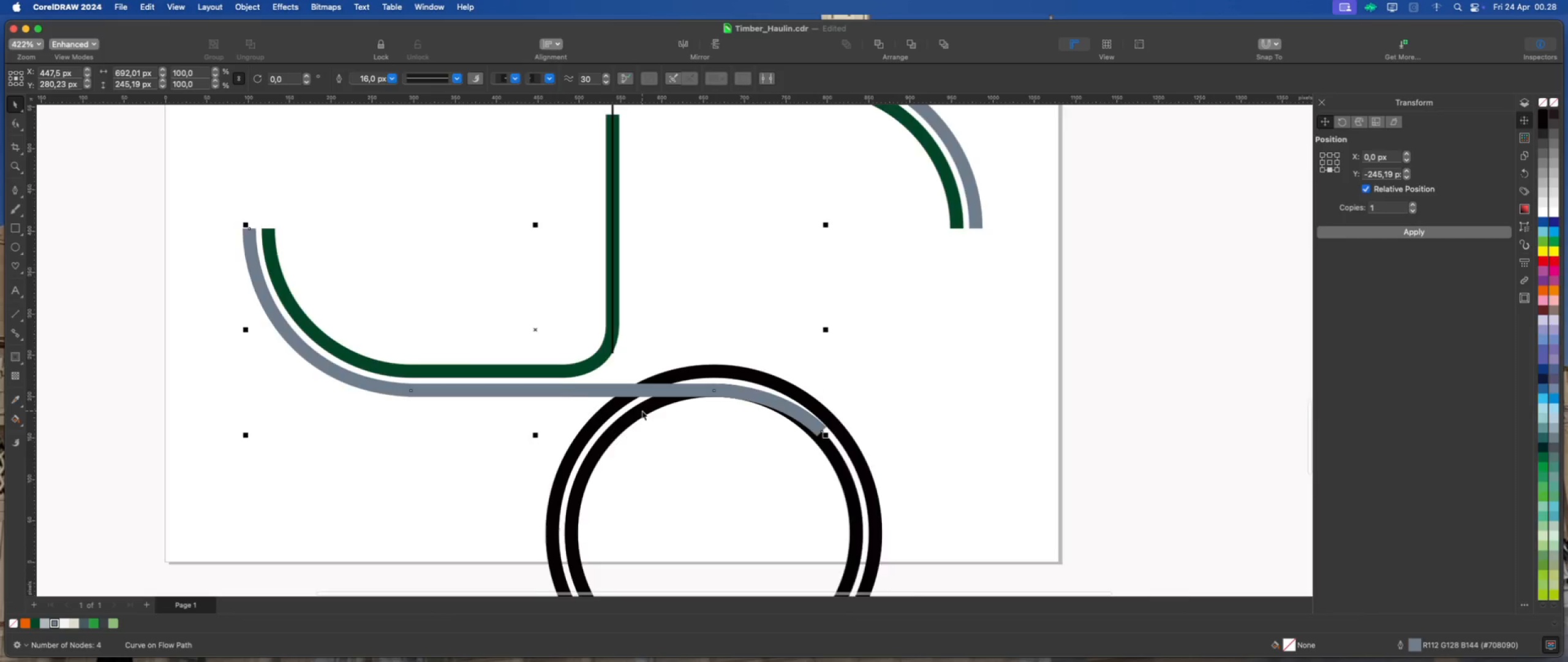 
scroll: coordinate [642, 411], scroll_direction: up, amount: 4.0
 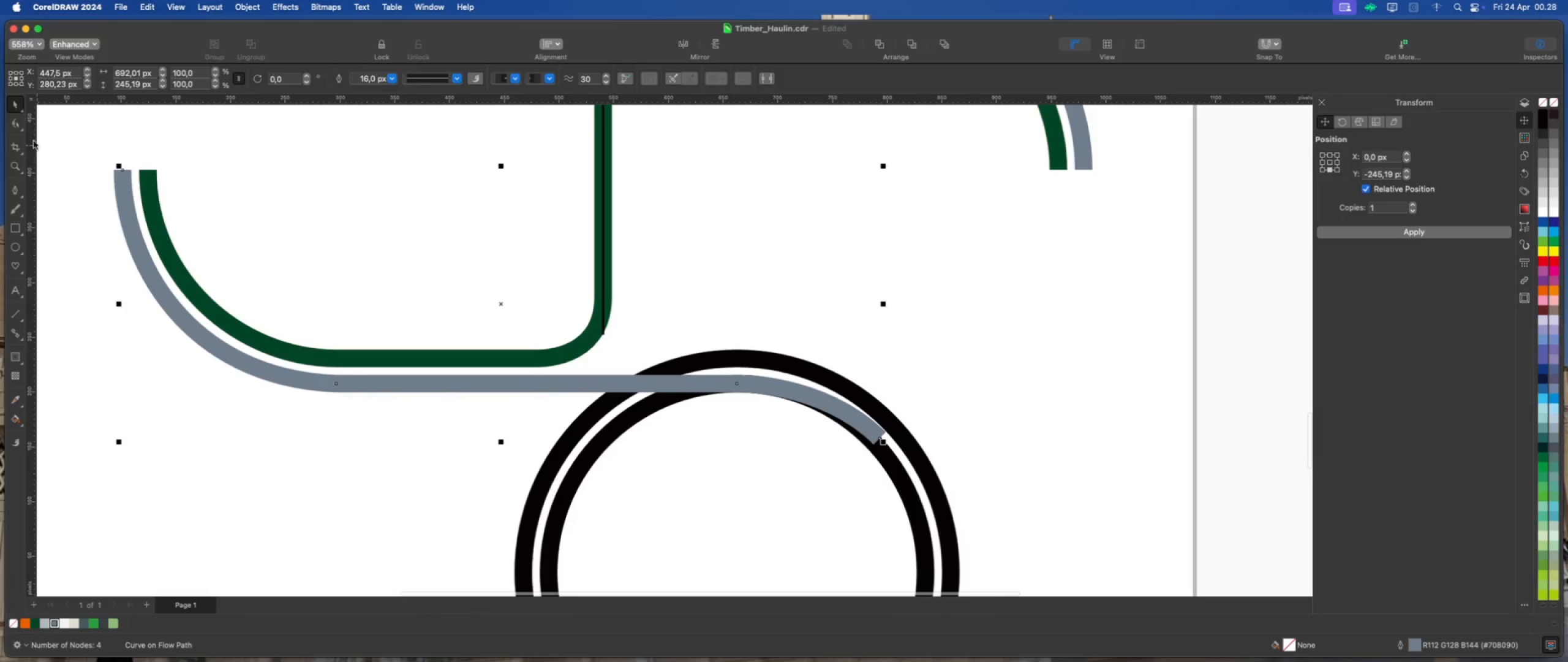 
left_click([18, 124])
 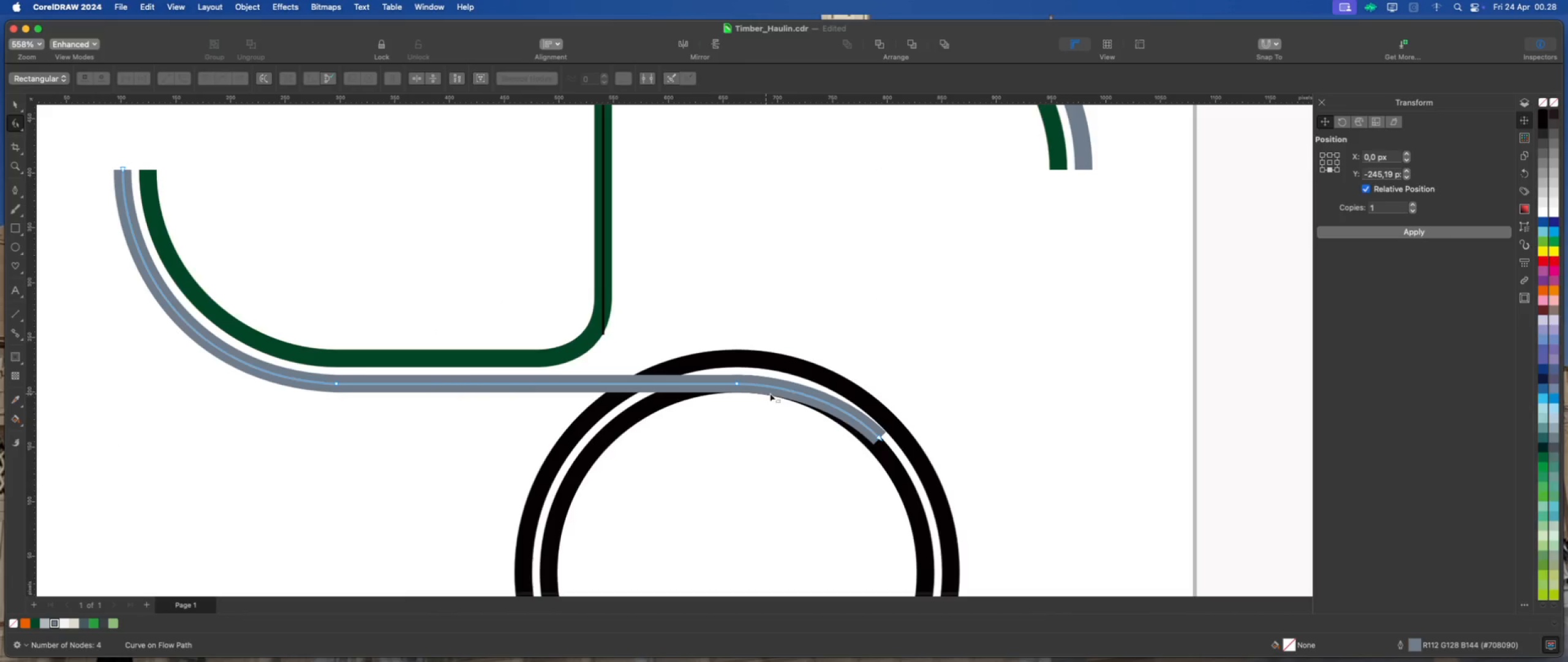 
scroll: coordinate [804, 406], scroll_direction: up, amount: 2.0
 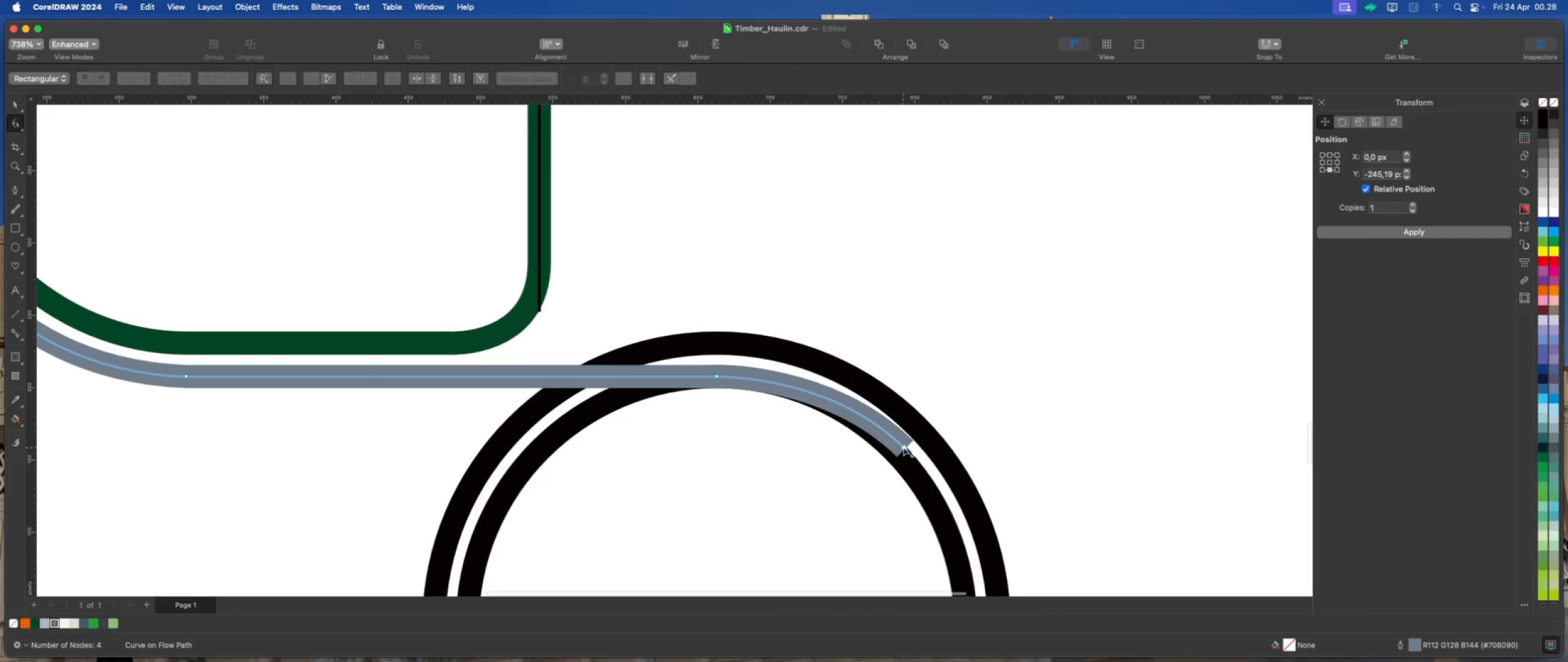 
left_click_drag(start_coordinate=[904, 447], to_coordinate=[885, 441])
 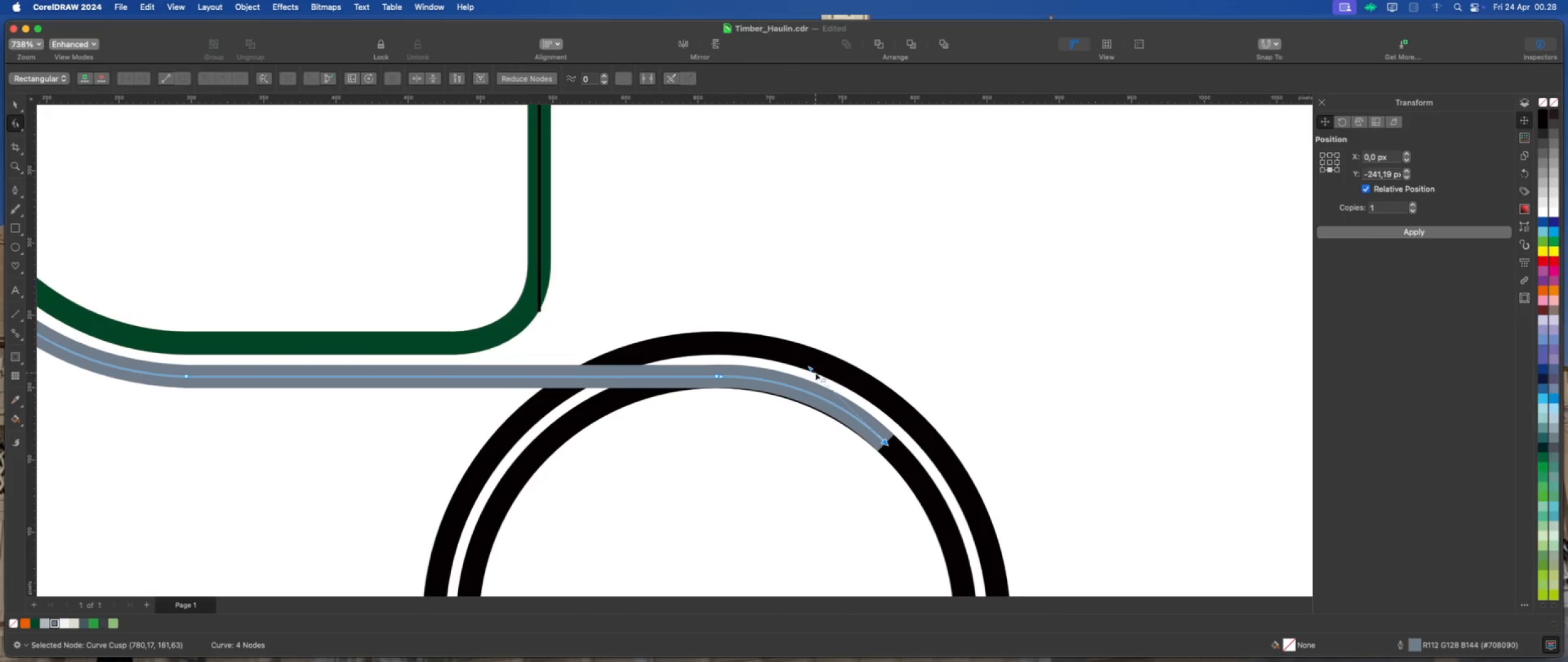 
left_click_drag(start_coordinate=[810, 368], to_coordinate=[818, 375])
 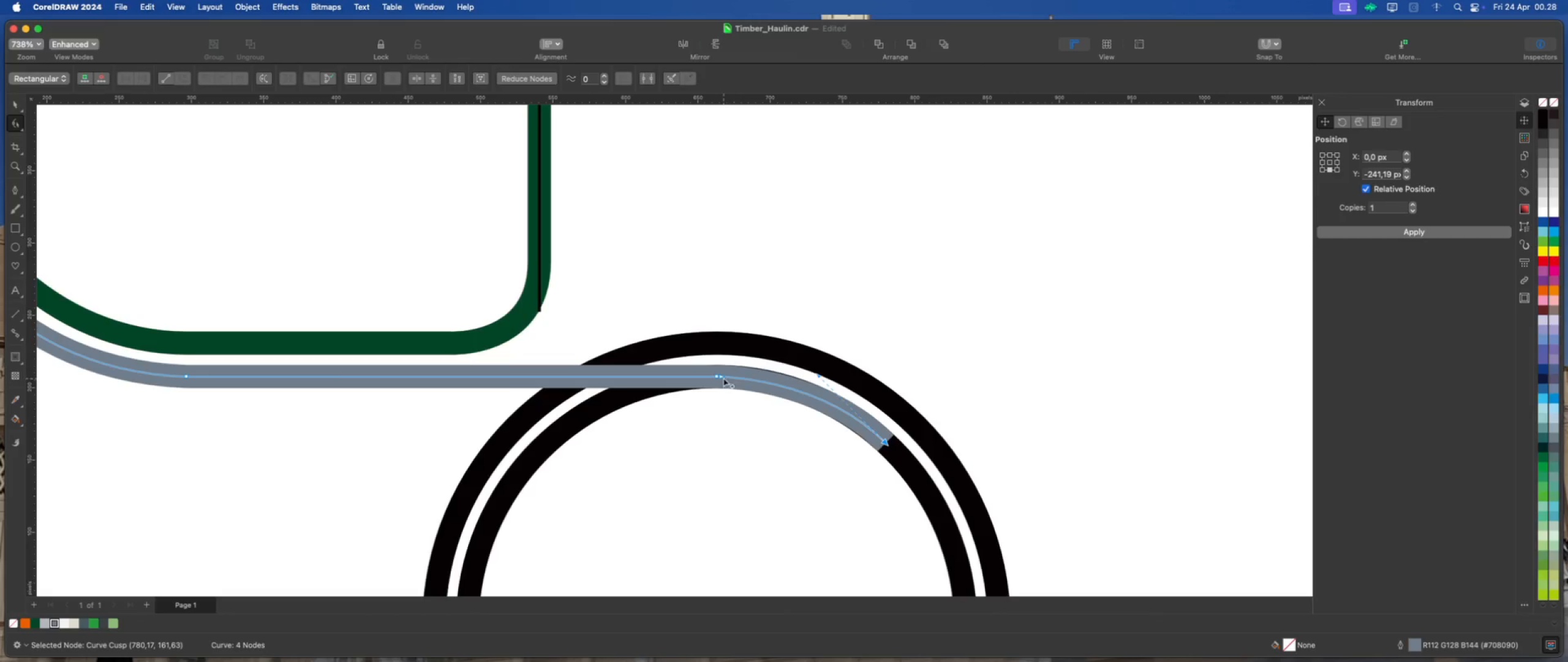 
left_click_drag(start_coordinate=[720, 376], to_coordinate=[740, 378])
 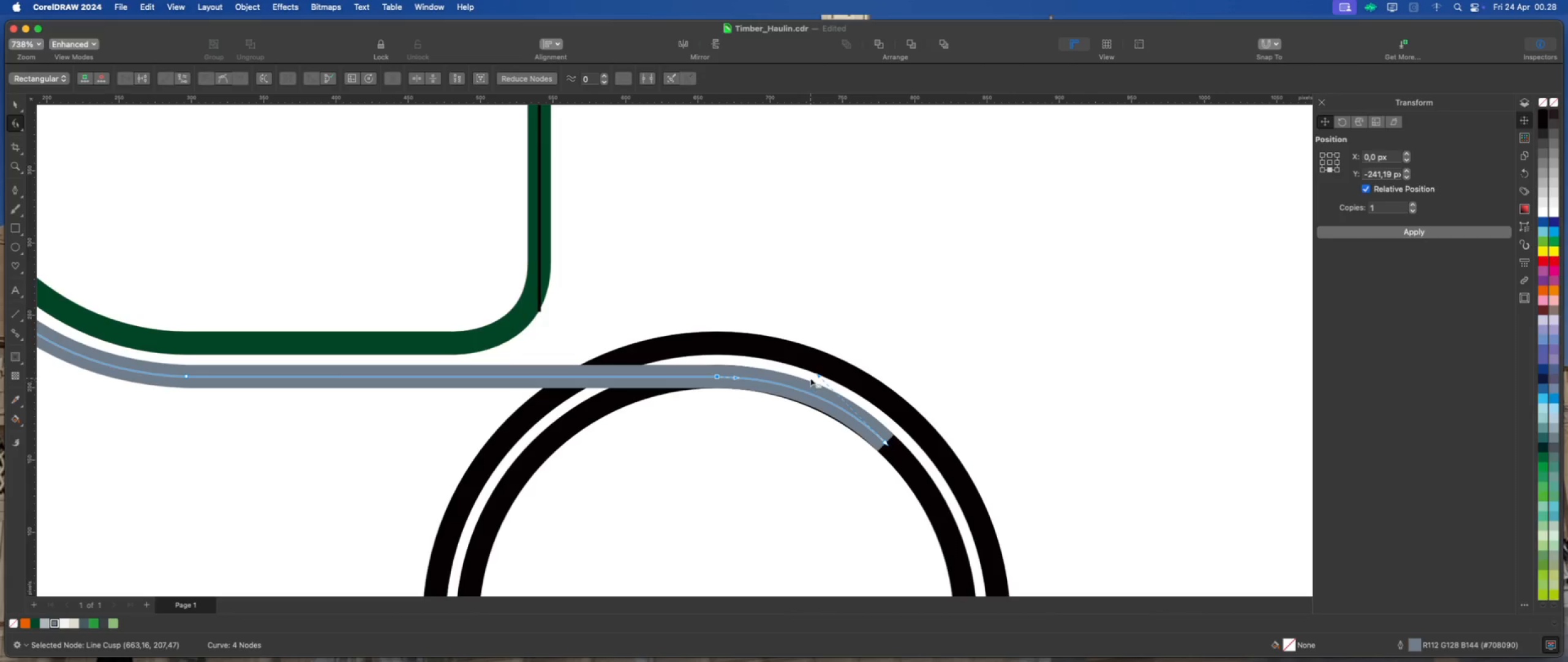 
hold_key(key=ShiftLeft, duration=1.19)
 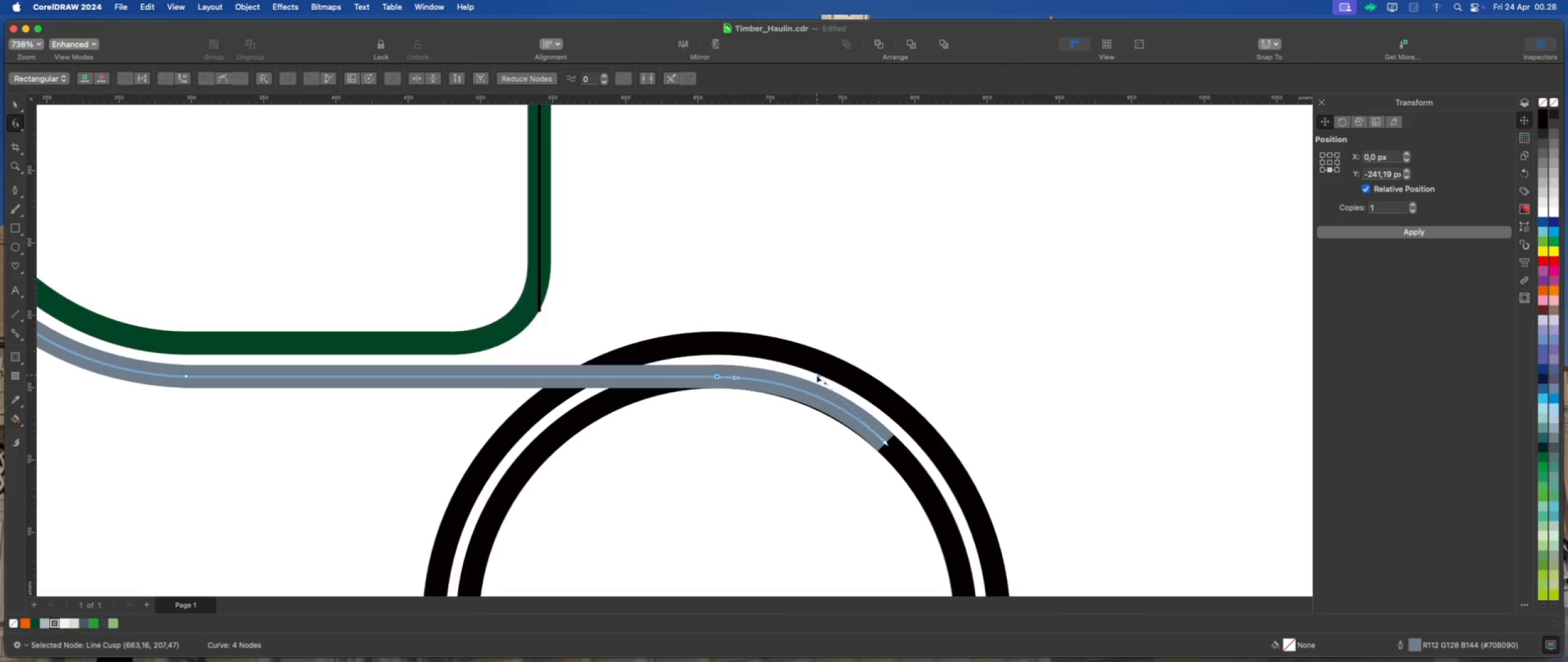 
left_click_drag(start_coordinate=[818, 375], to_coordinate=[824, 380])
 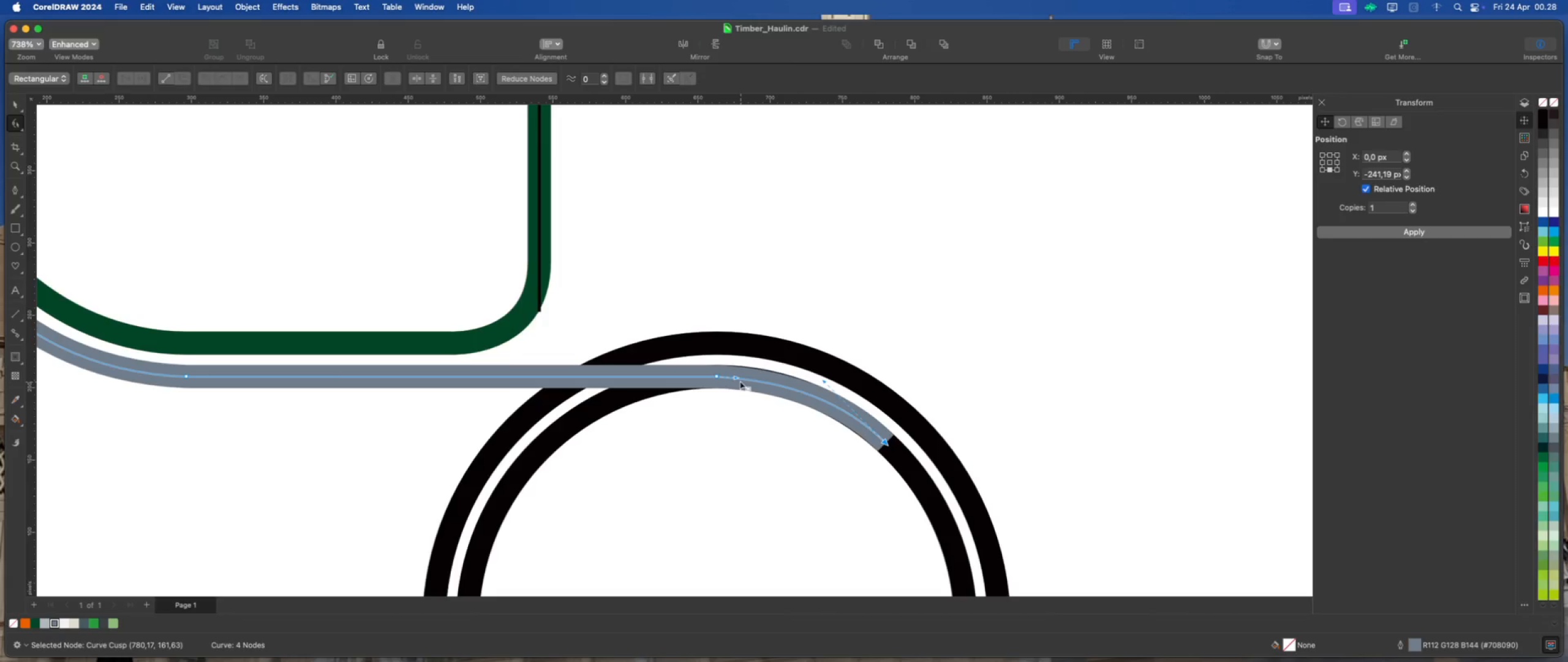 
left_click_drag(start_coordinate=[737, 377], to_coordinate=[755, 377])
 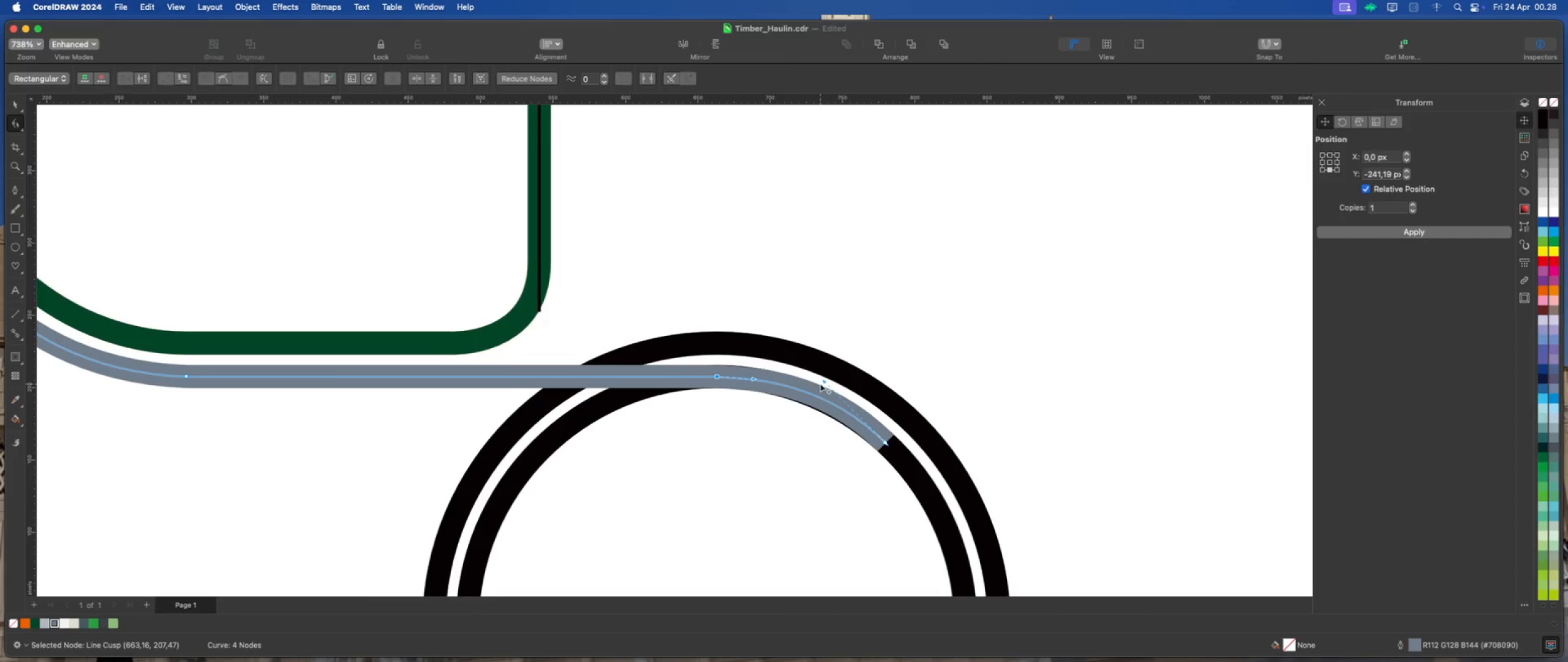 
hold_key(key=ShiftLeft, duration=1.19)
 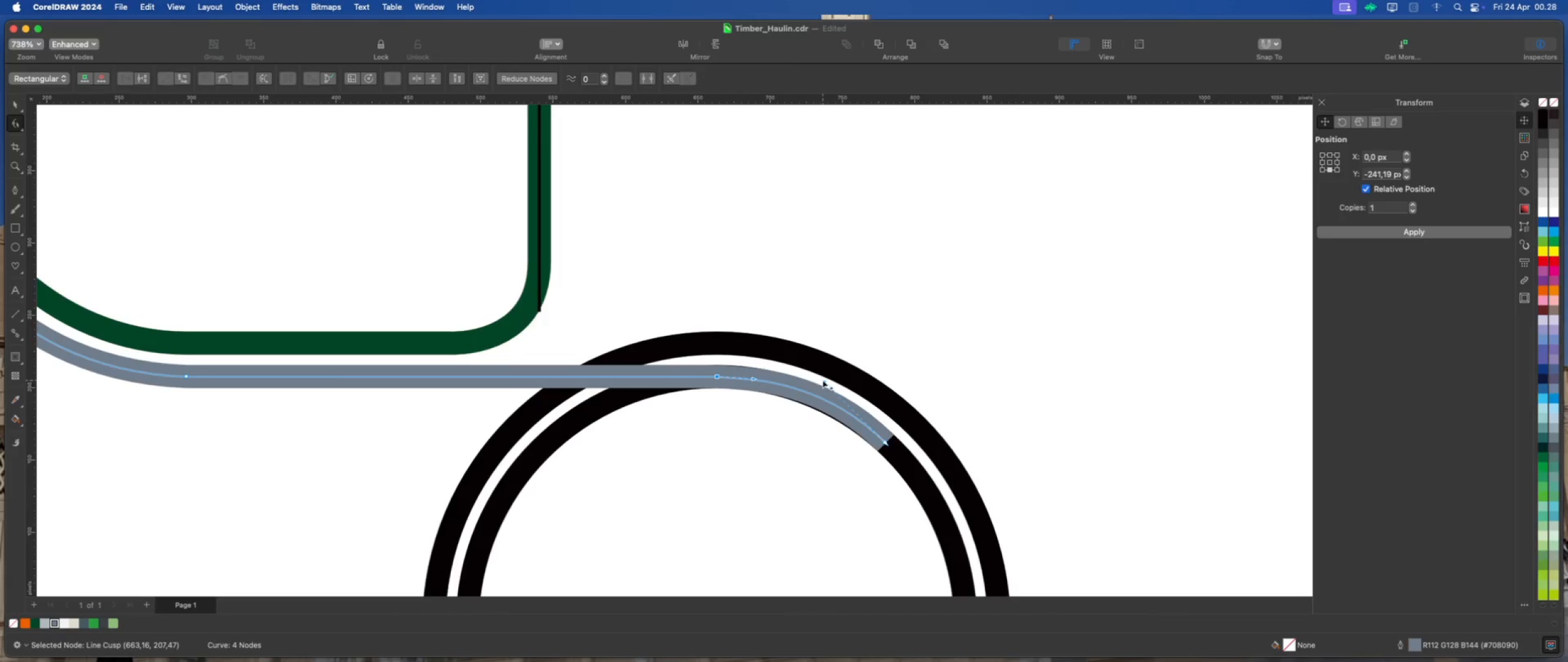 
left_click_drag(start_coordinate=[823, 380], to_coordinate=[831, 388])
 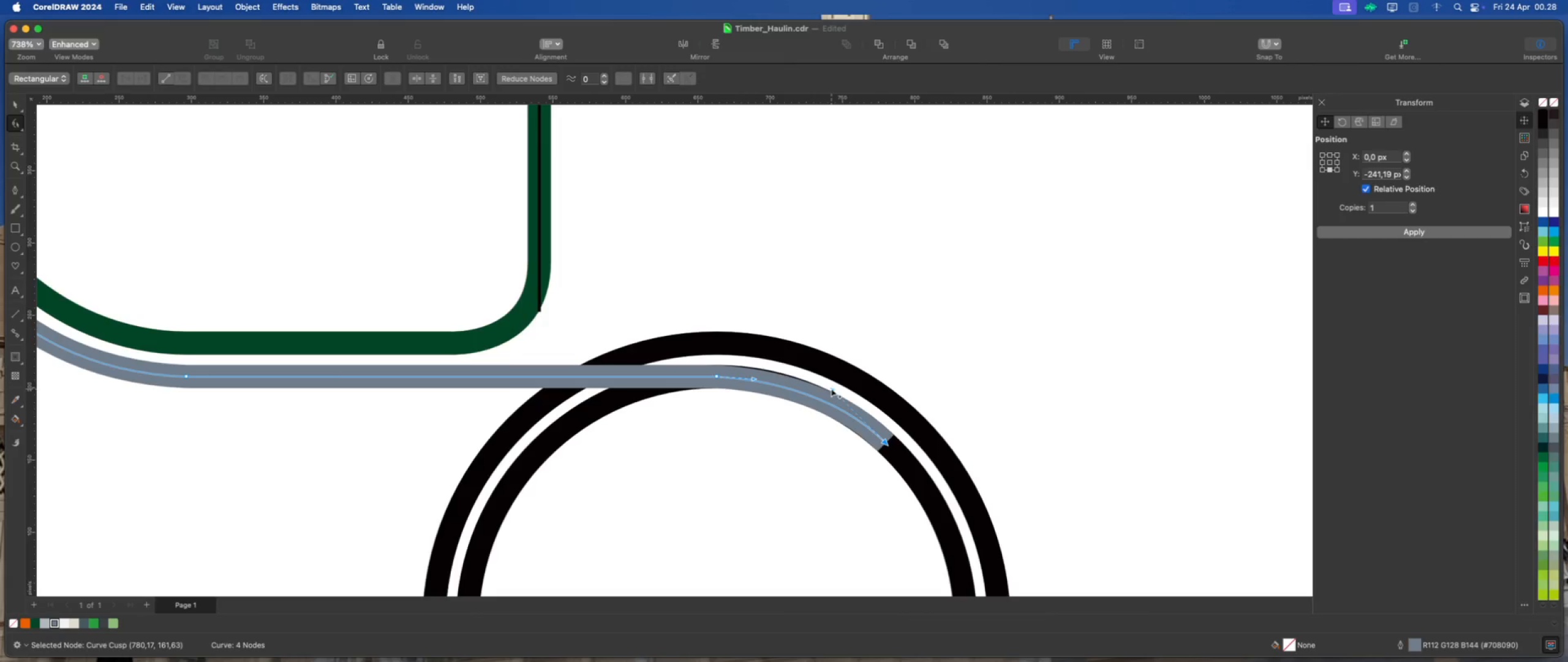 
left_click_drag(start_coordinate=[831, 389], to_coordinate=[824, 385])
 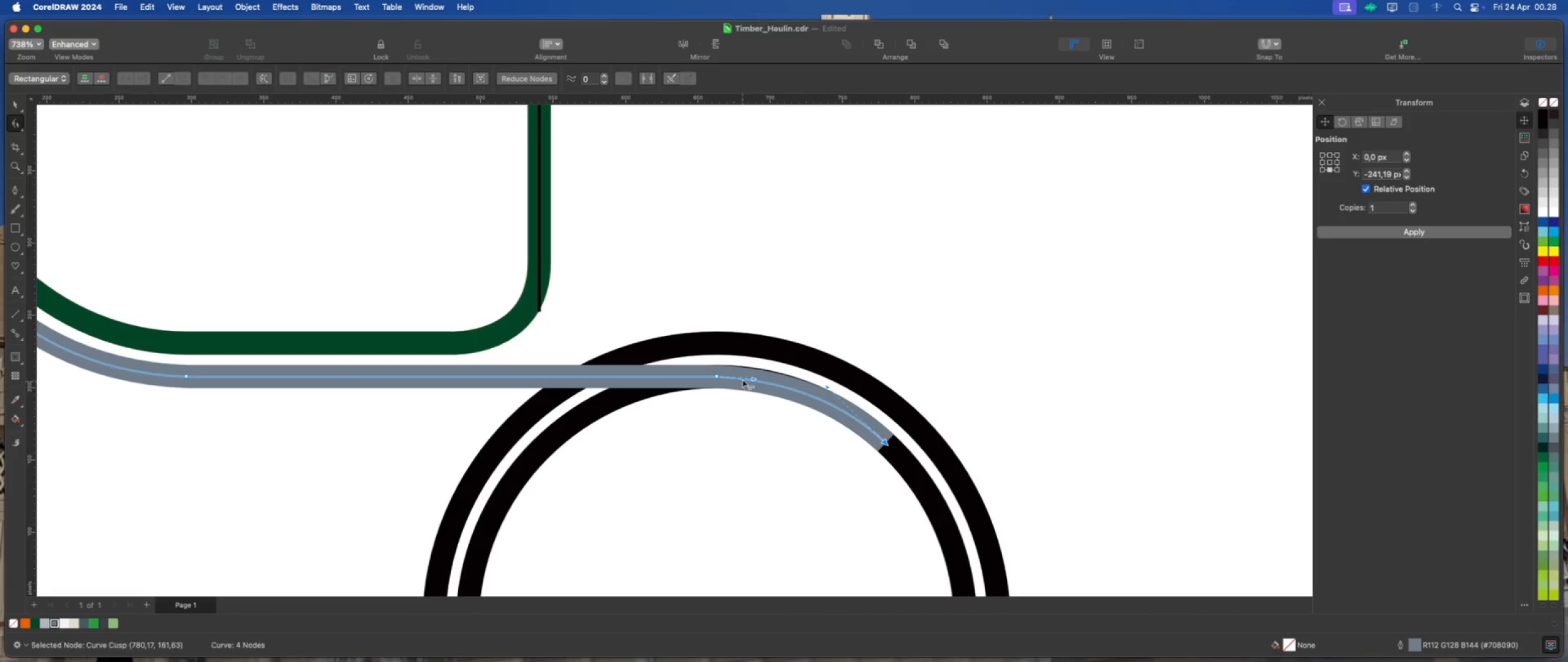 
left_click_drag(start_coordinate=[752, 378], to_coordinate=[774, 378])
 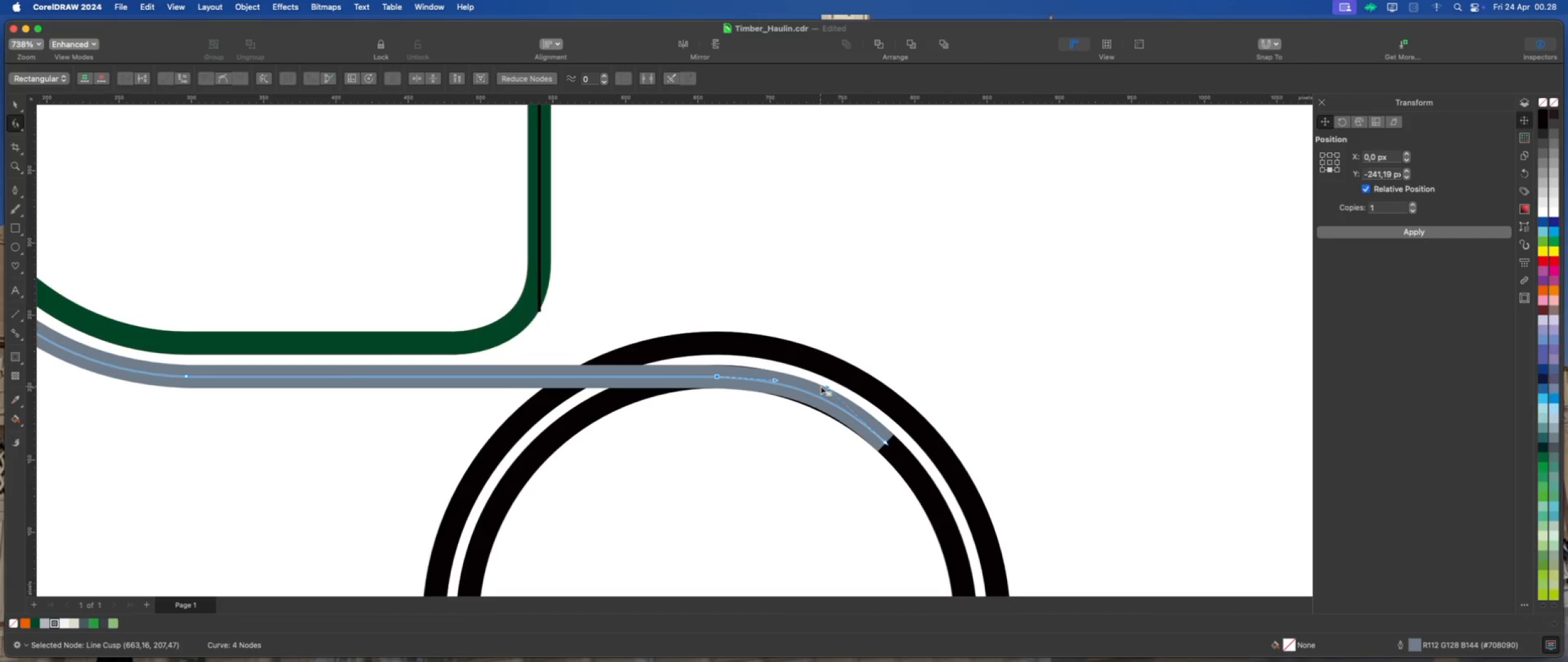 
hold_key(key=ShiftLeft, duration=1.18)
 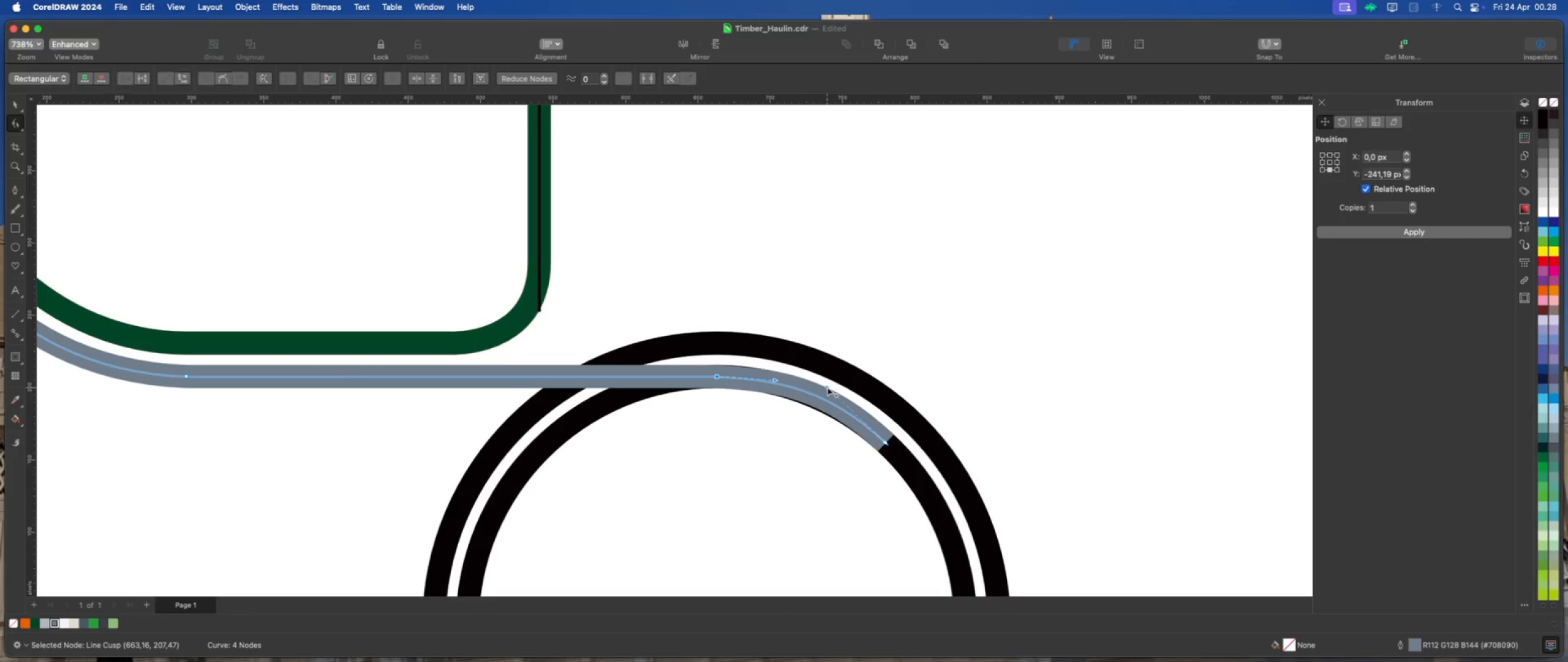 
left_click_drag(start_coordinate=[828, 387], to_coordinate=[825, 392])
 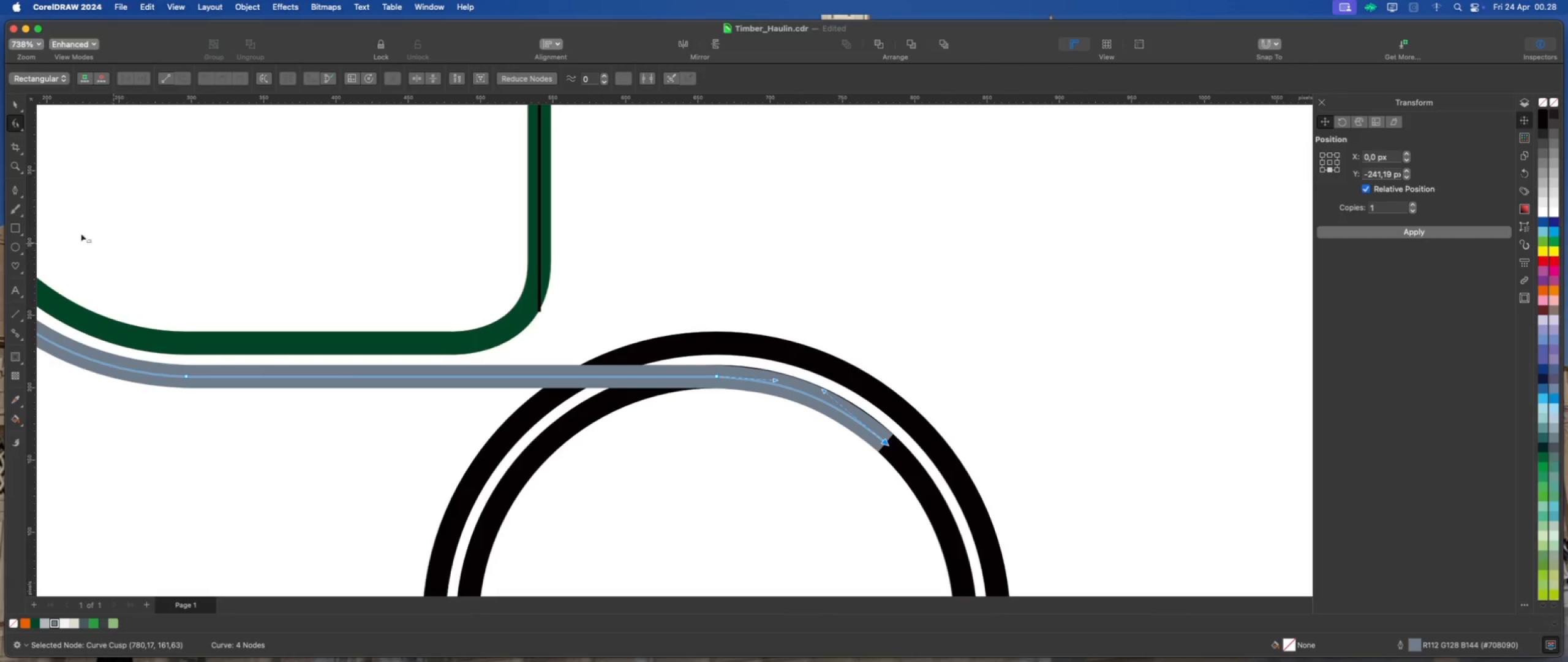 
left_click([17, 191])
 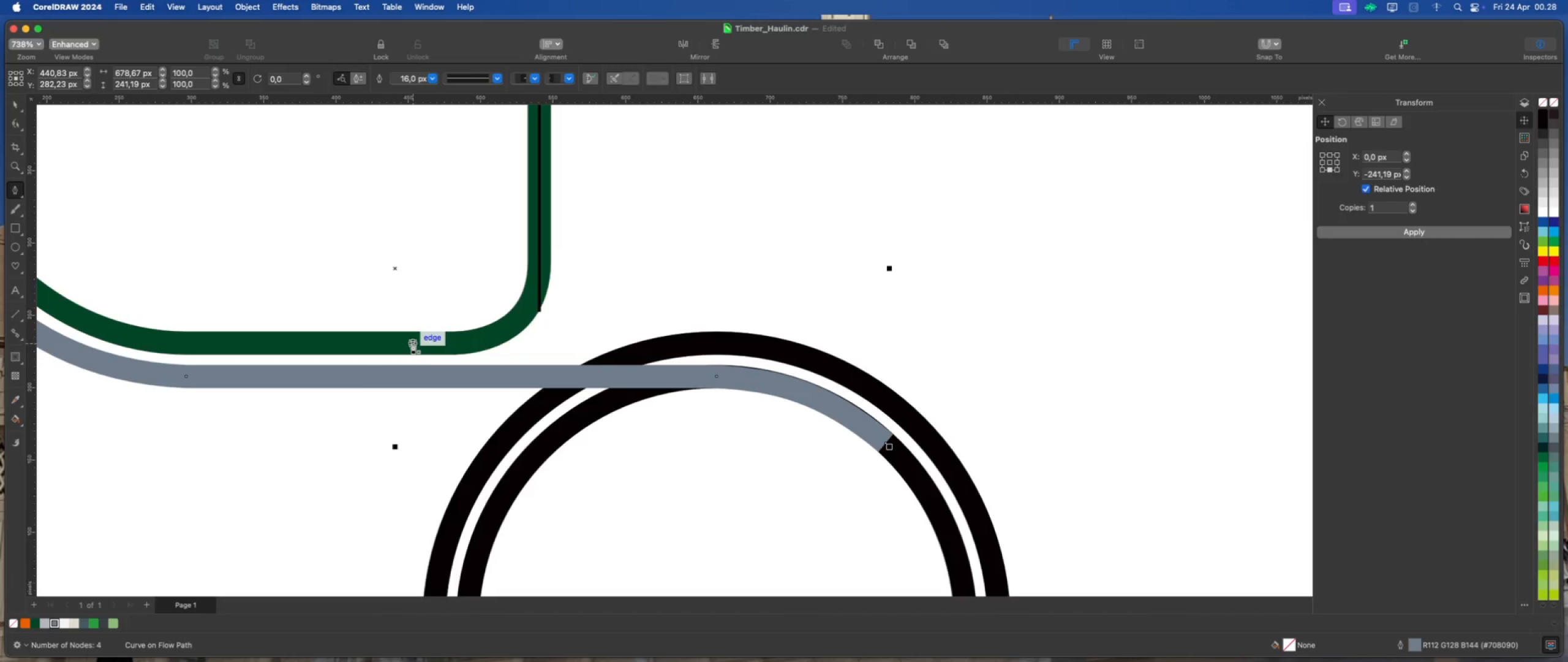 
left_click([412, 343])
 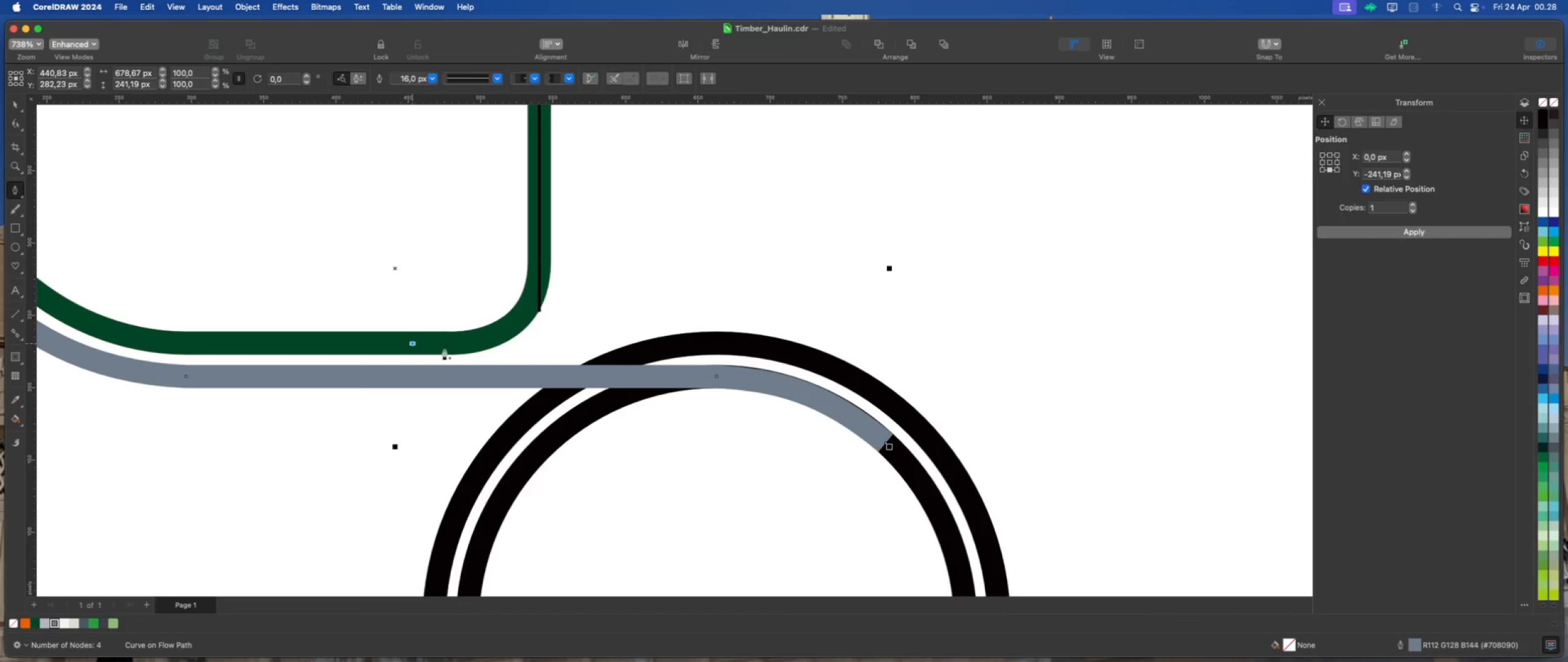 
hold_key(key=ShiftLeft, duration=4.9)
left_click([717, 343])
 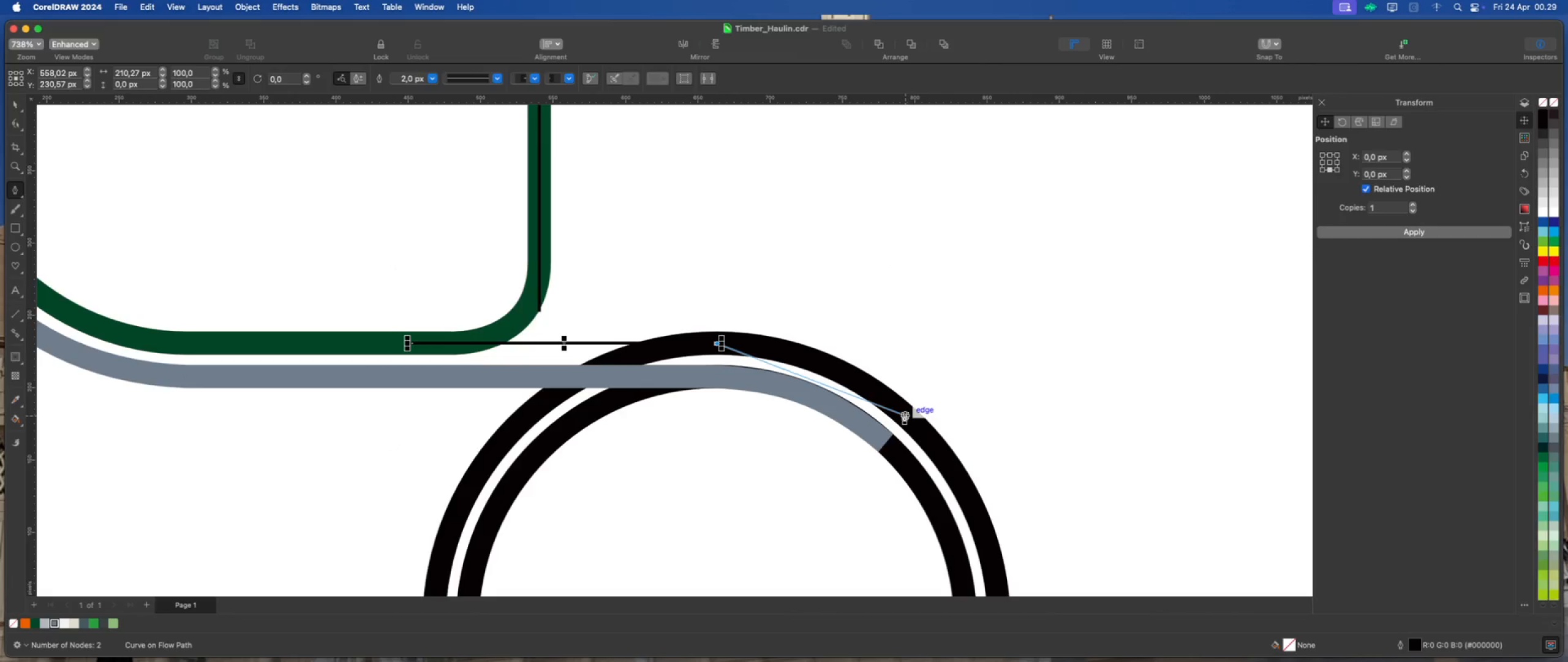 
left_click_drag(start_coordinate=[904, 414], to_coordinate=[986, 489])
 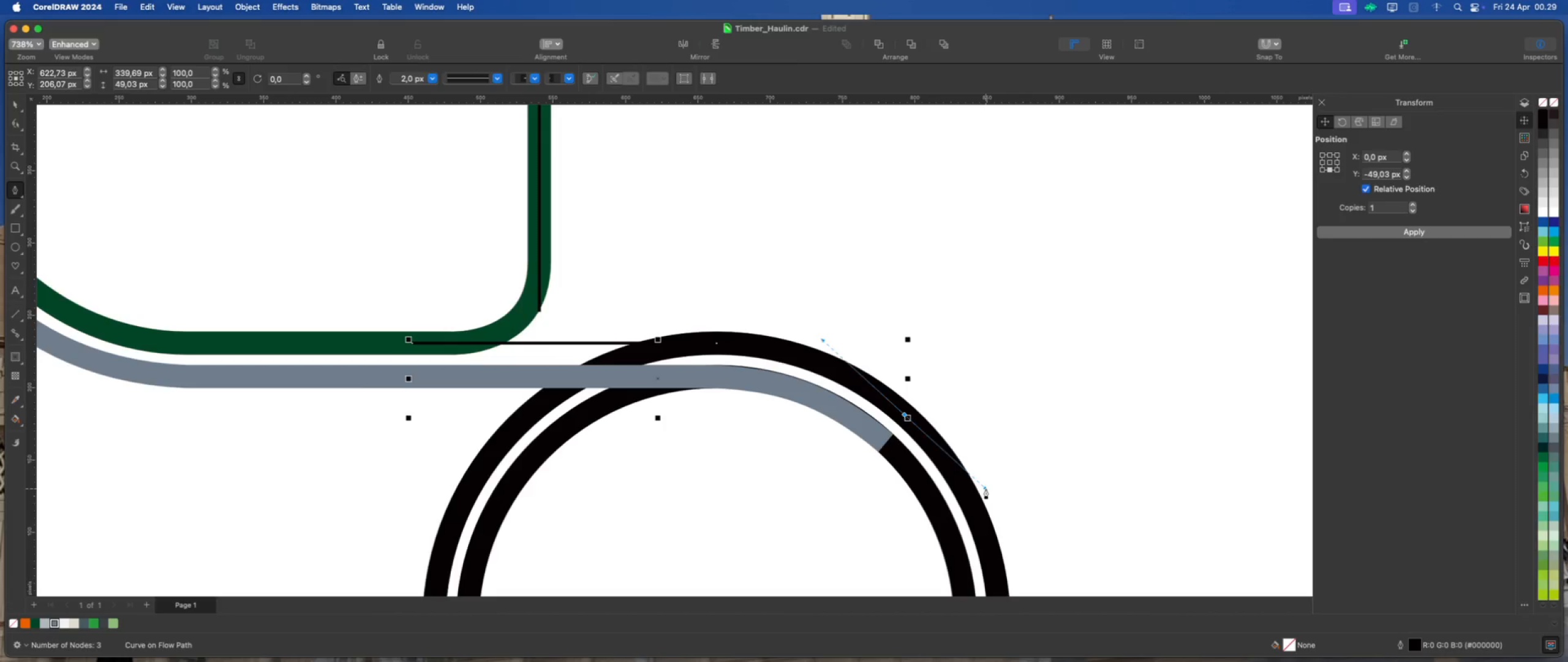 
key(Escape)
 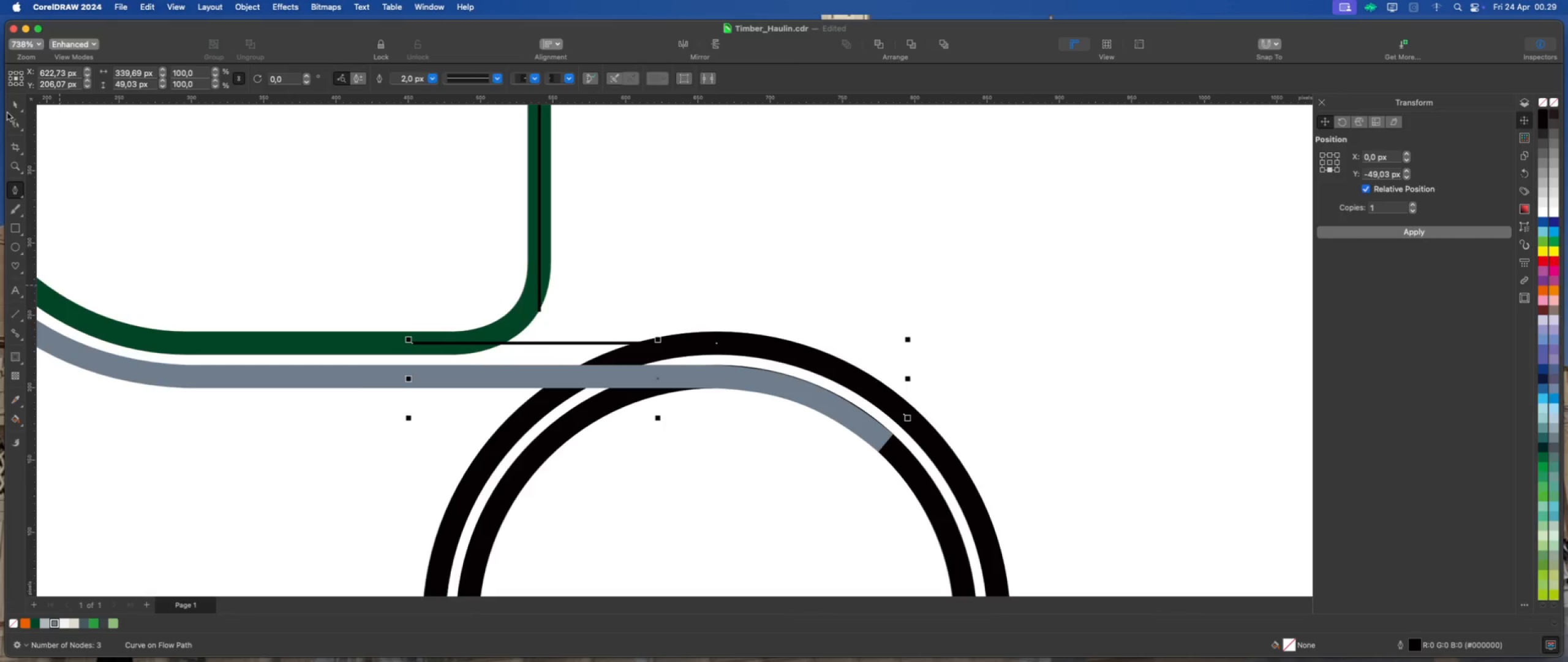 
left_click([16, 105])
 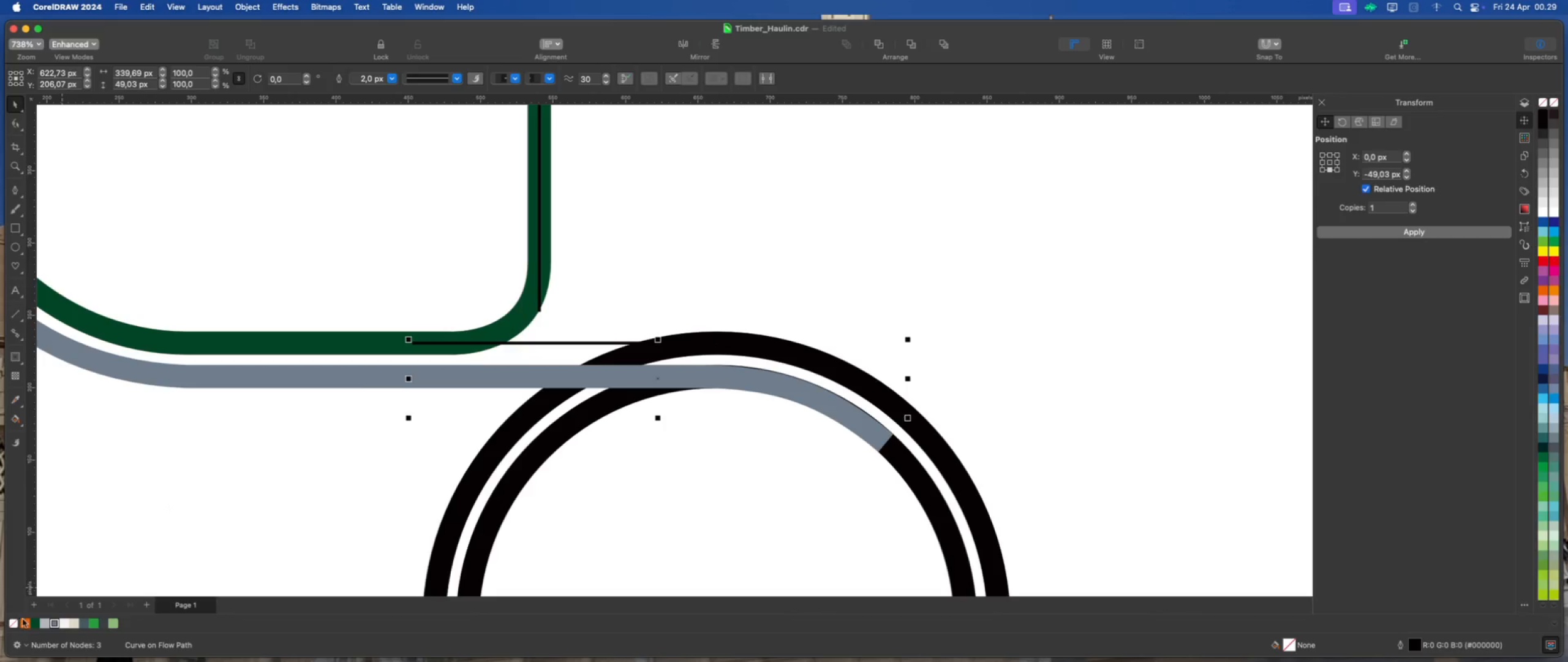 
right_click([34, 622])
 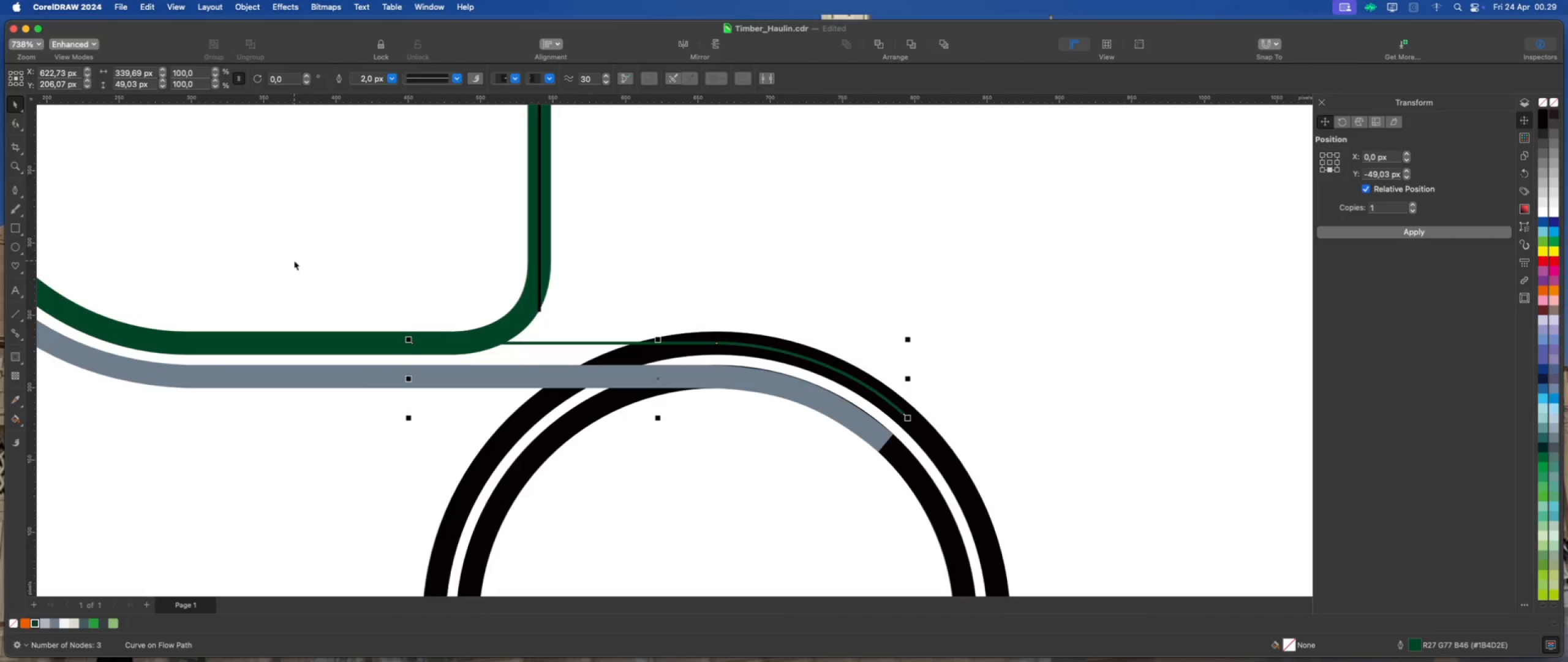 
left_click([391, 80])
 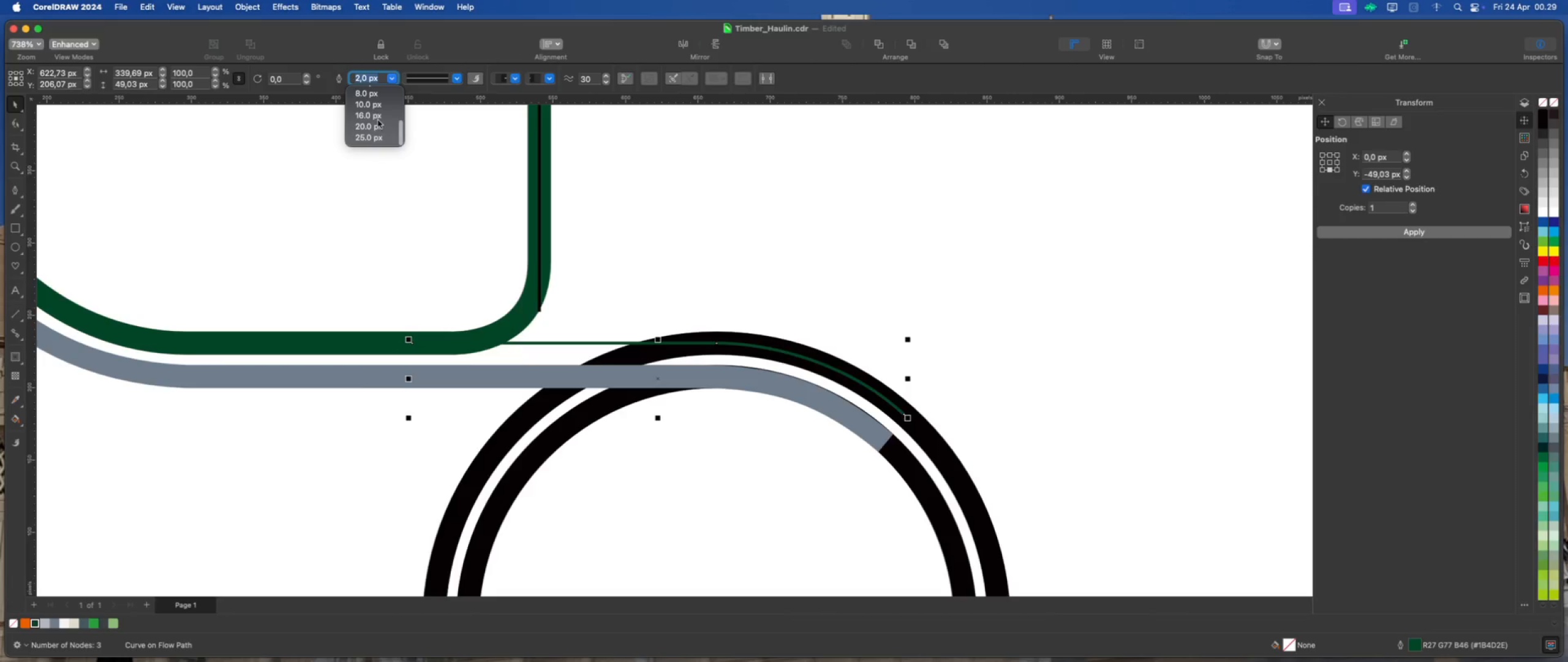 
left_click([377, 116])
 